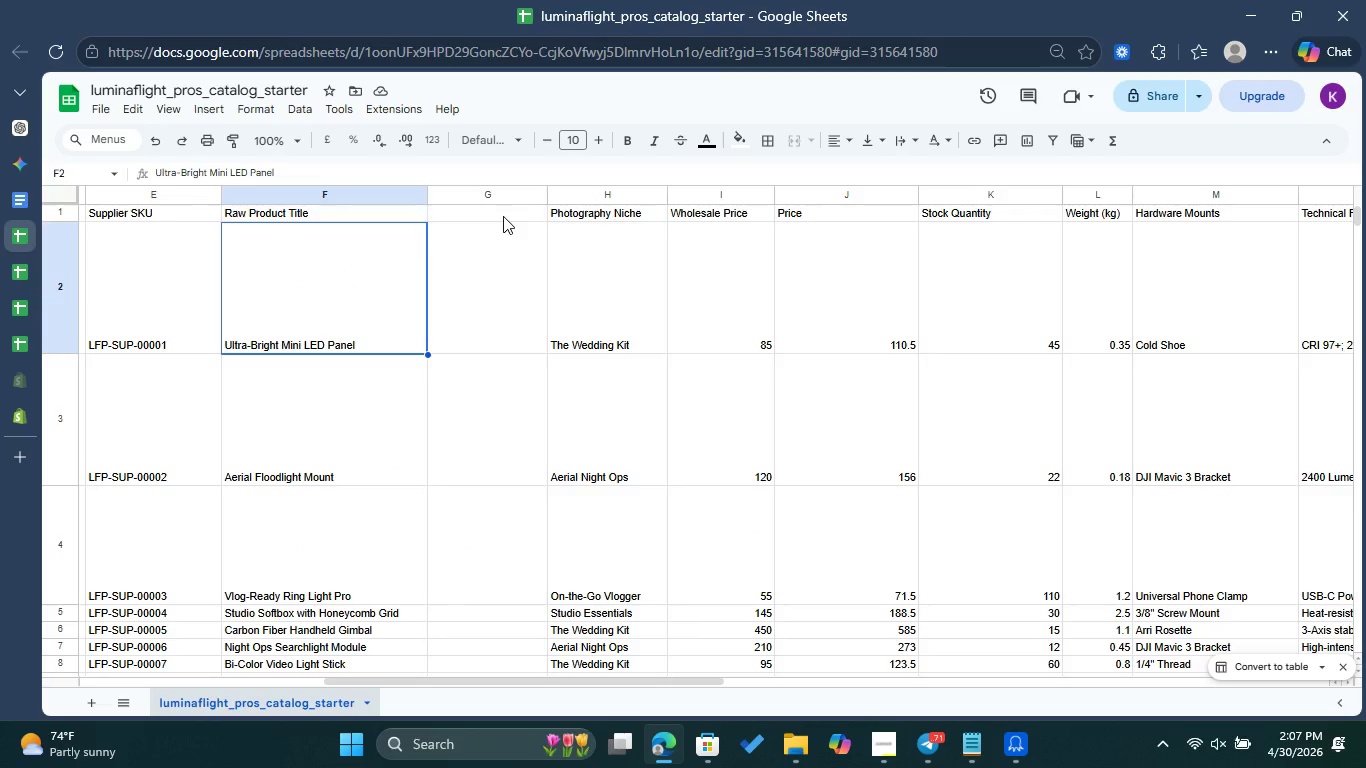 
double_click([503, 216])
 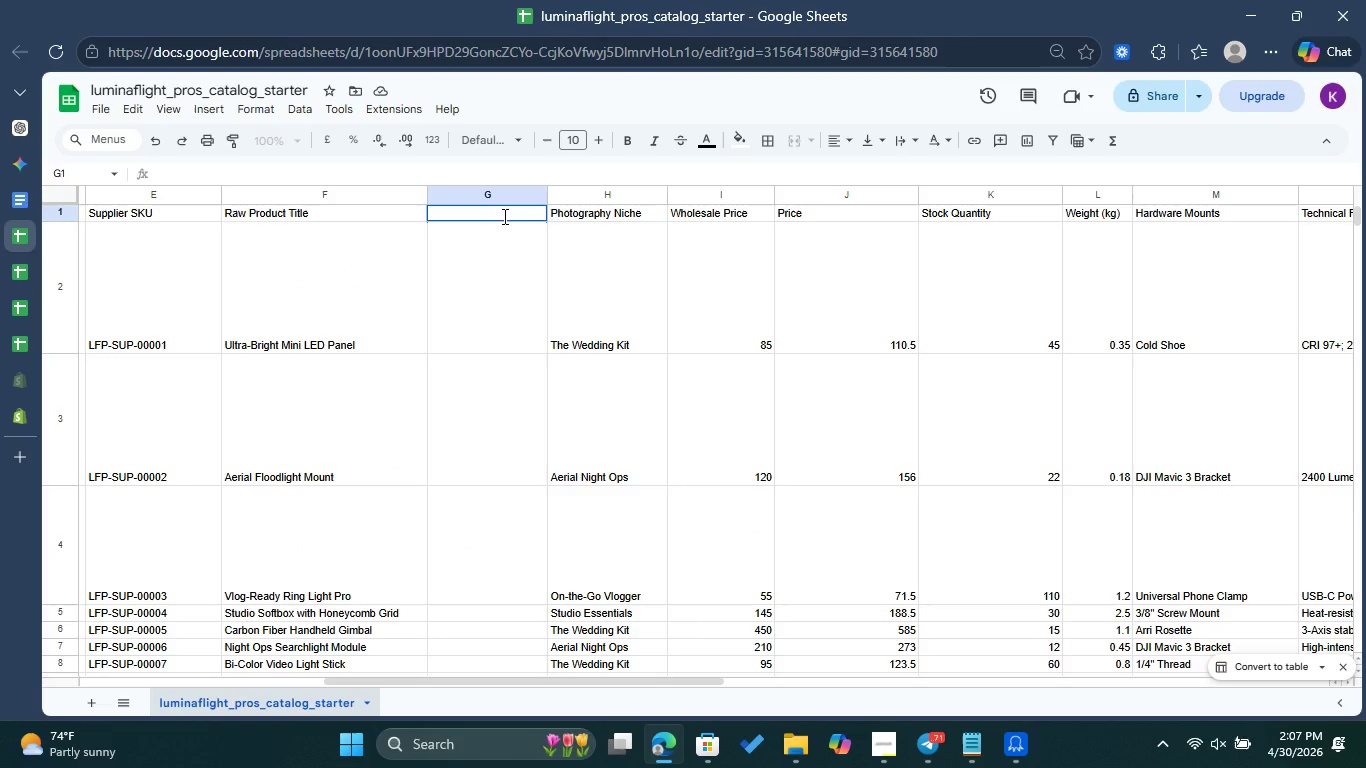 
type(Title )
 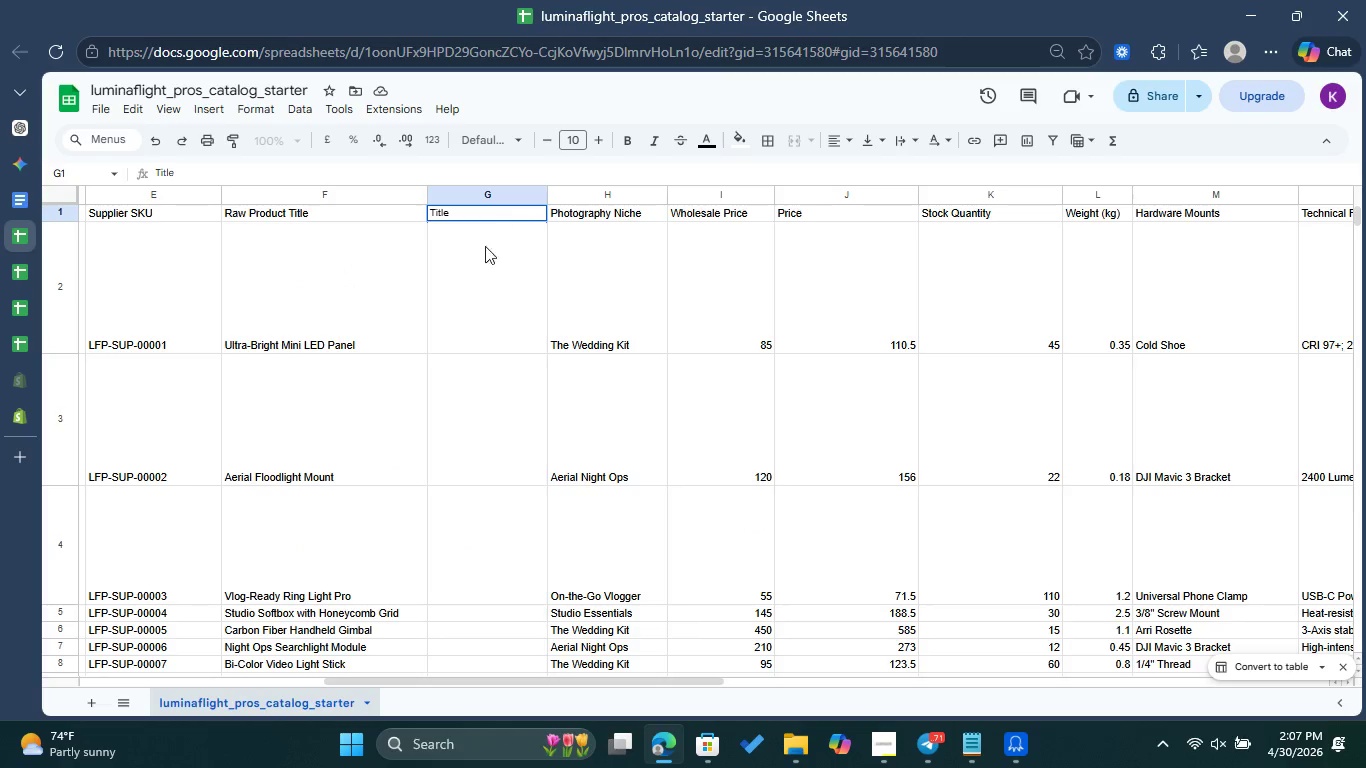 
left_click([480, 267])
 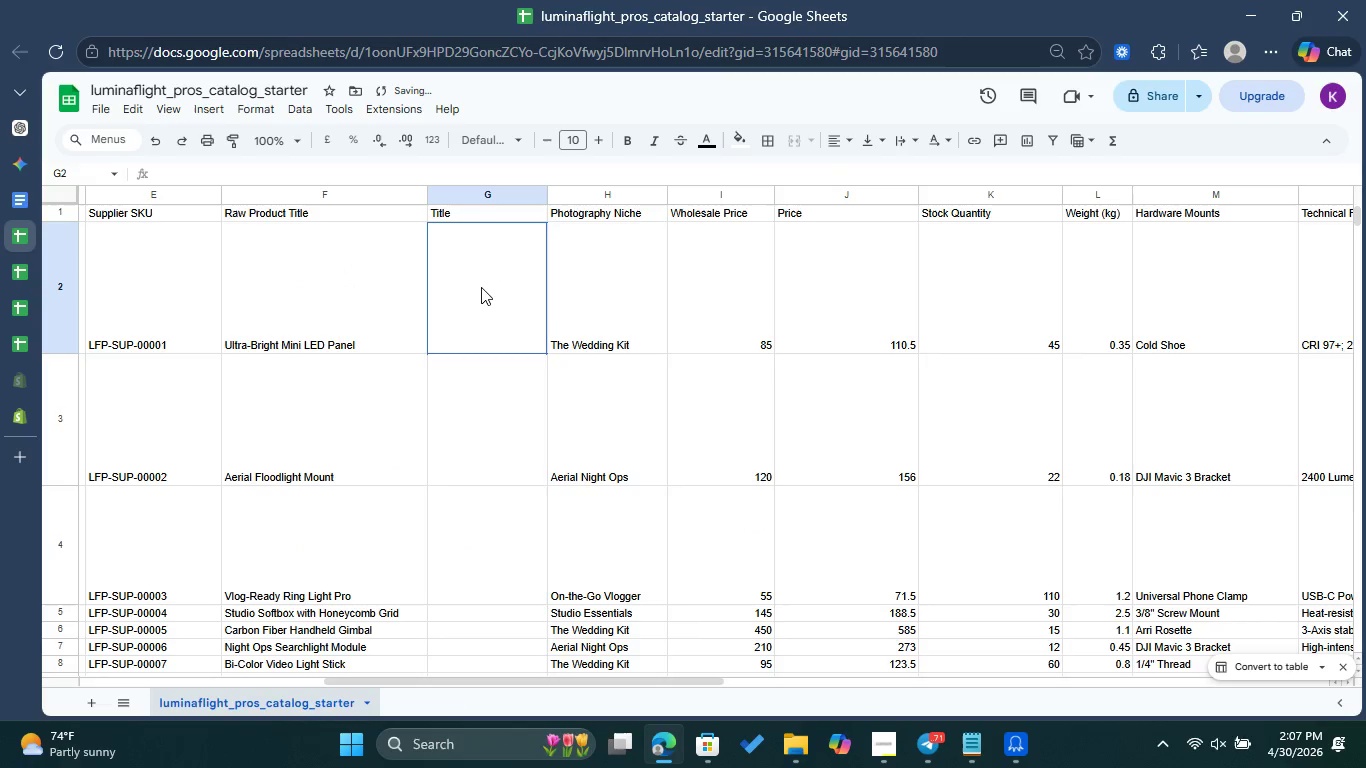 
left_click_drag(start_coordinate=[483, 267], to_coordinate=[481, 287])
 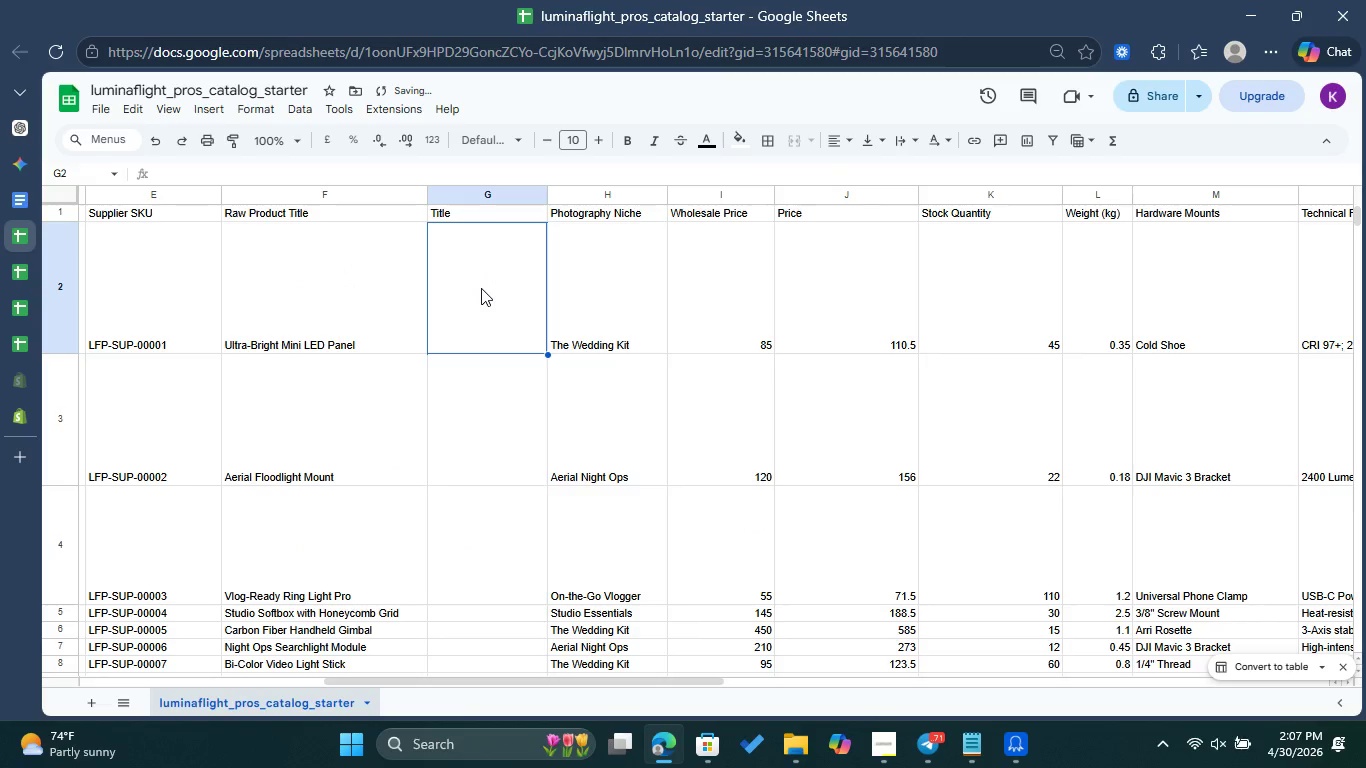 
left_click([481, 288])
 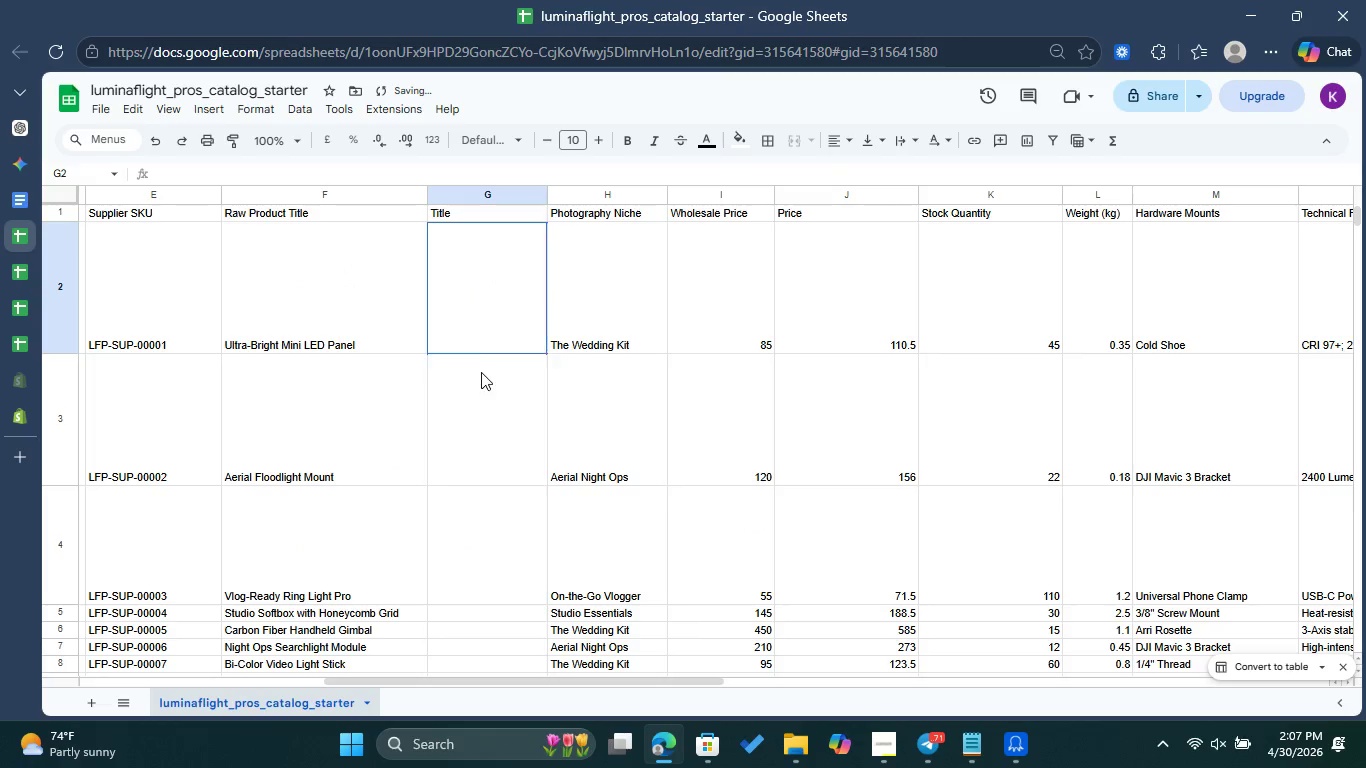 
left_click_drag(start_coordinate=[481, 288], to_coordinate=[481, 374])
 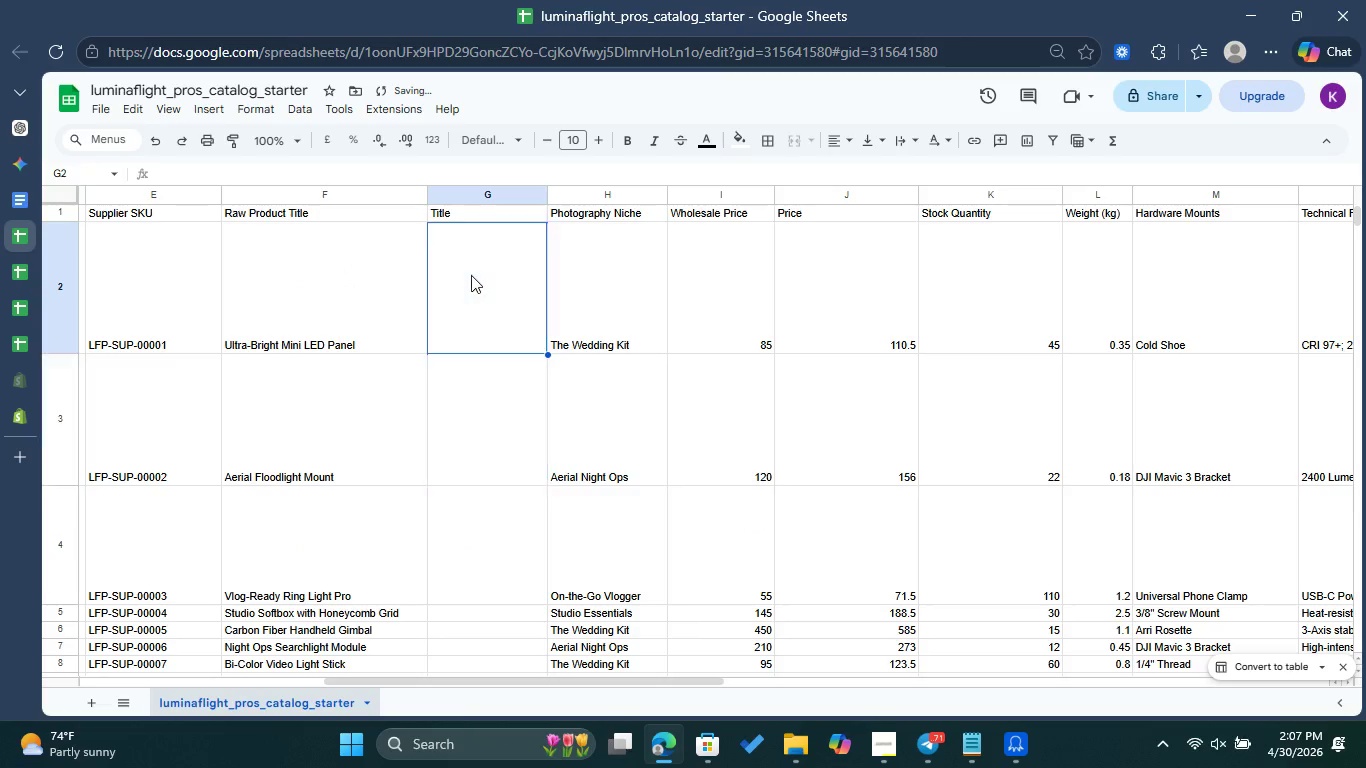 
double_click([471, 275])
 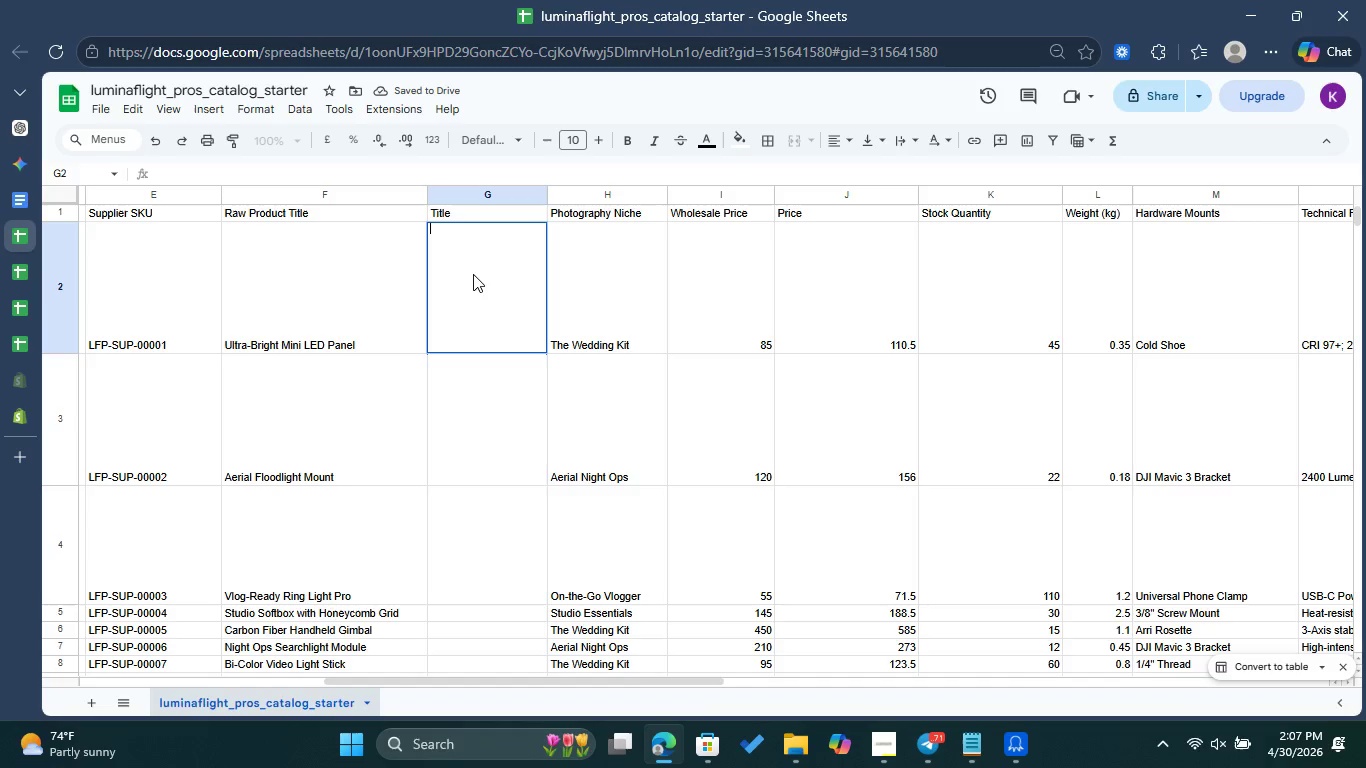 
type(=Con)
 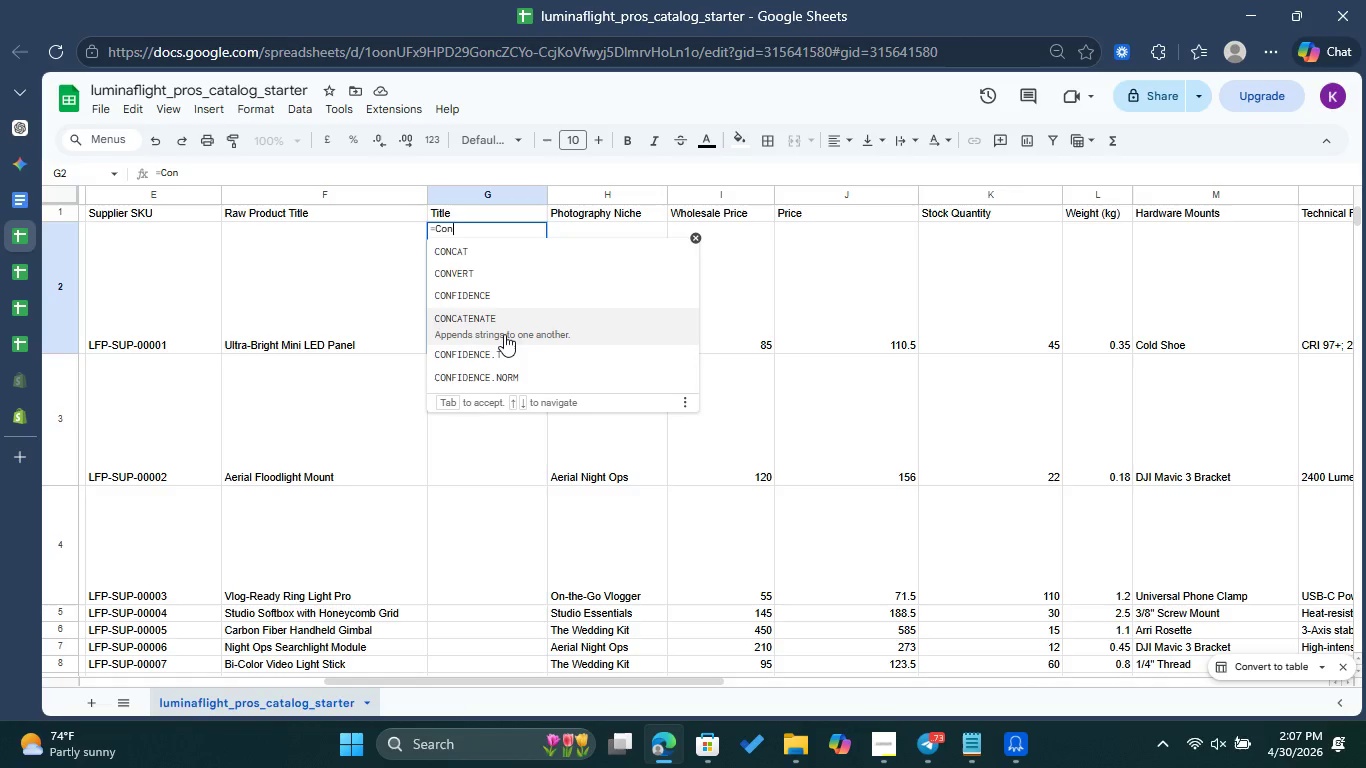 
left_click([503, 335])
 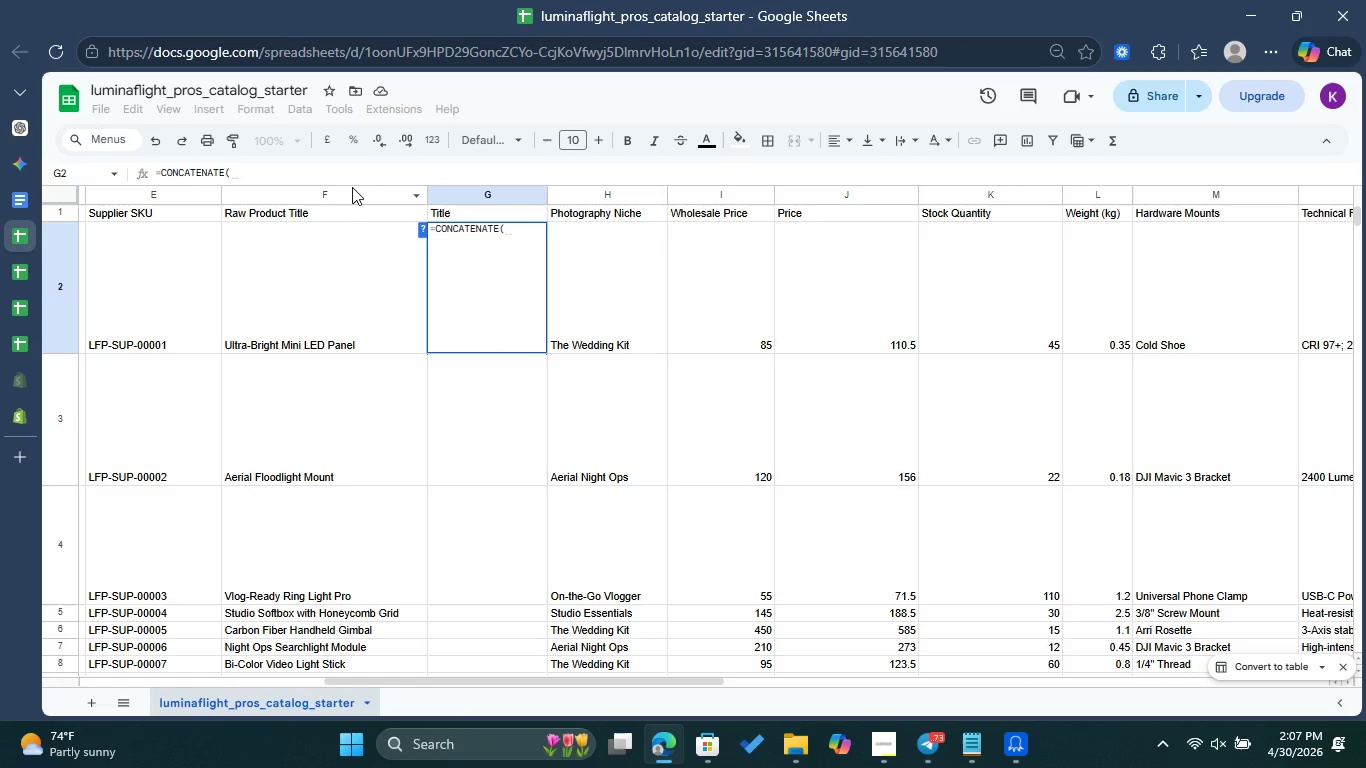 
left_click([351, 267])
 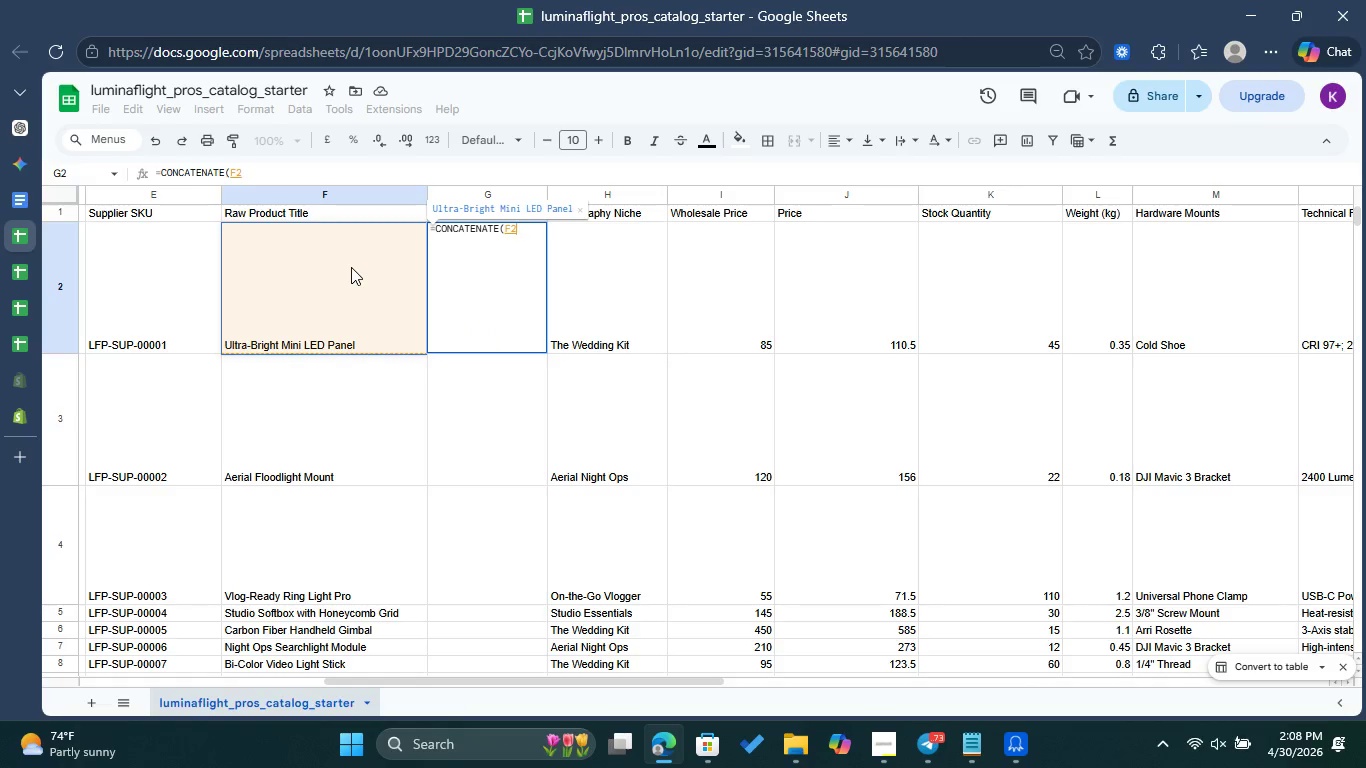 
type( =)
key(Backspace)
type(+ )
key(Backspace)
key(Backspace)
key(Backspace)
type(, " for " , )
 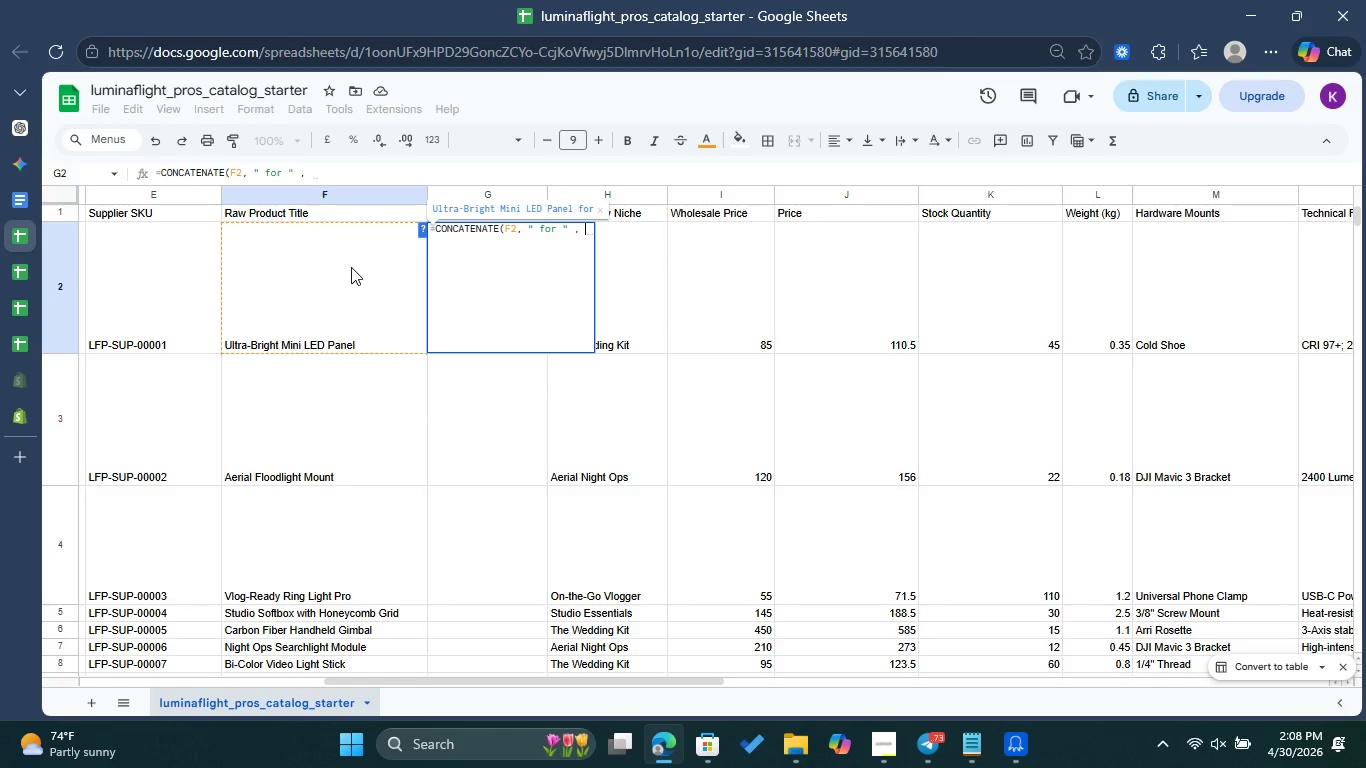 
left_click([632, 264])
 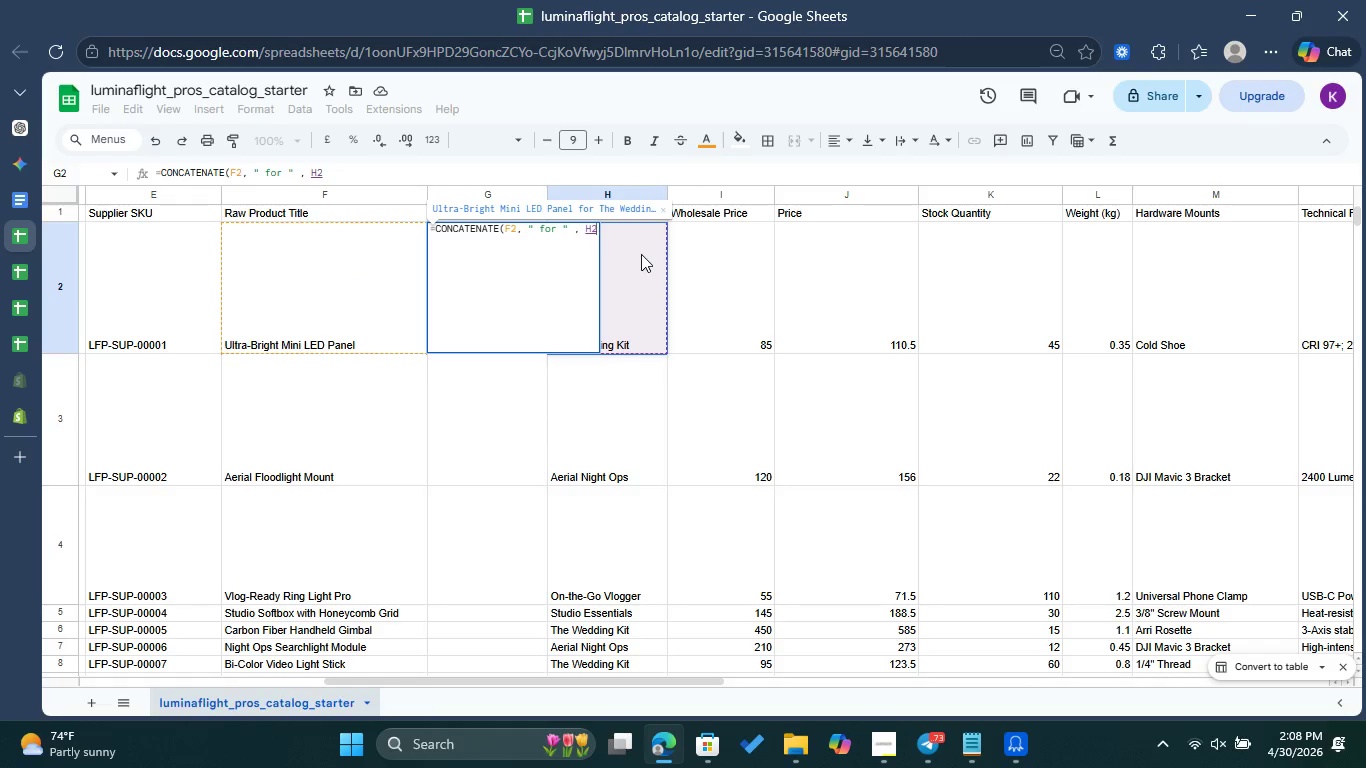 
key(Shift+0)
 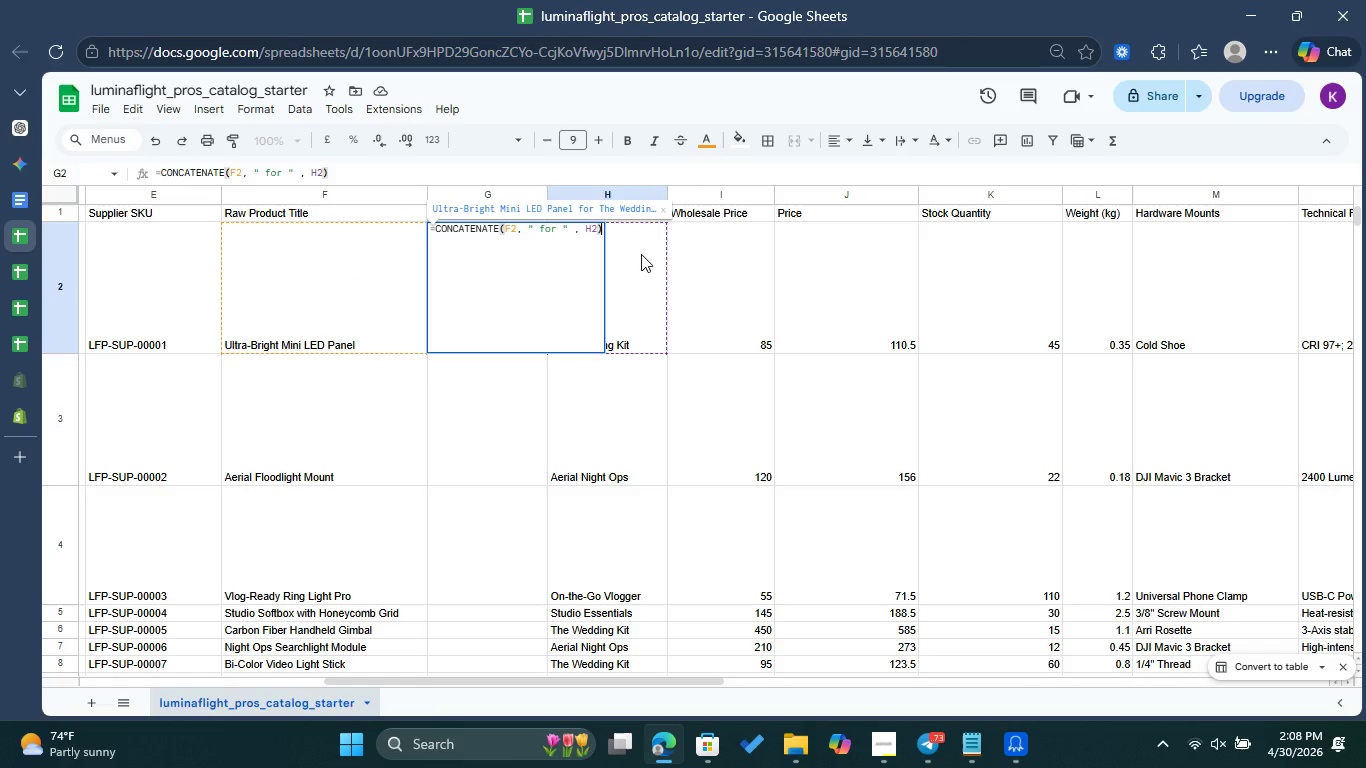 
key(Enter)
 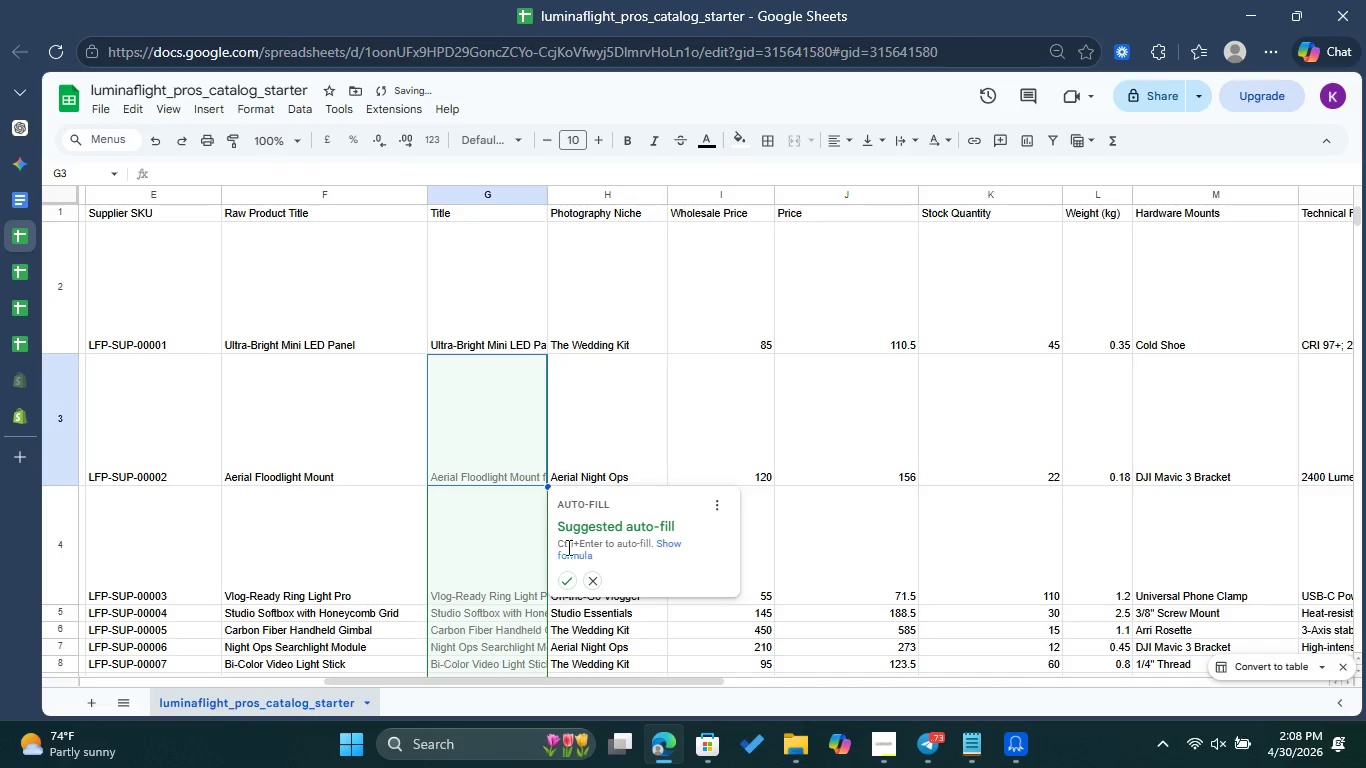 
left_click([568, 573])
 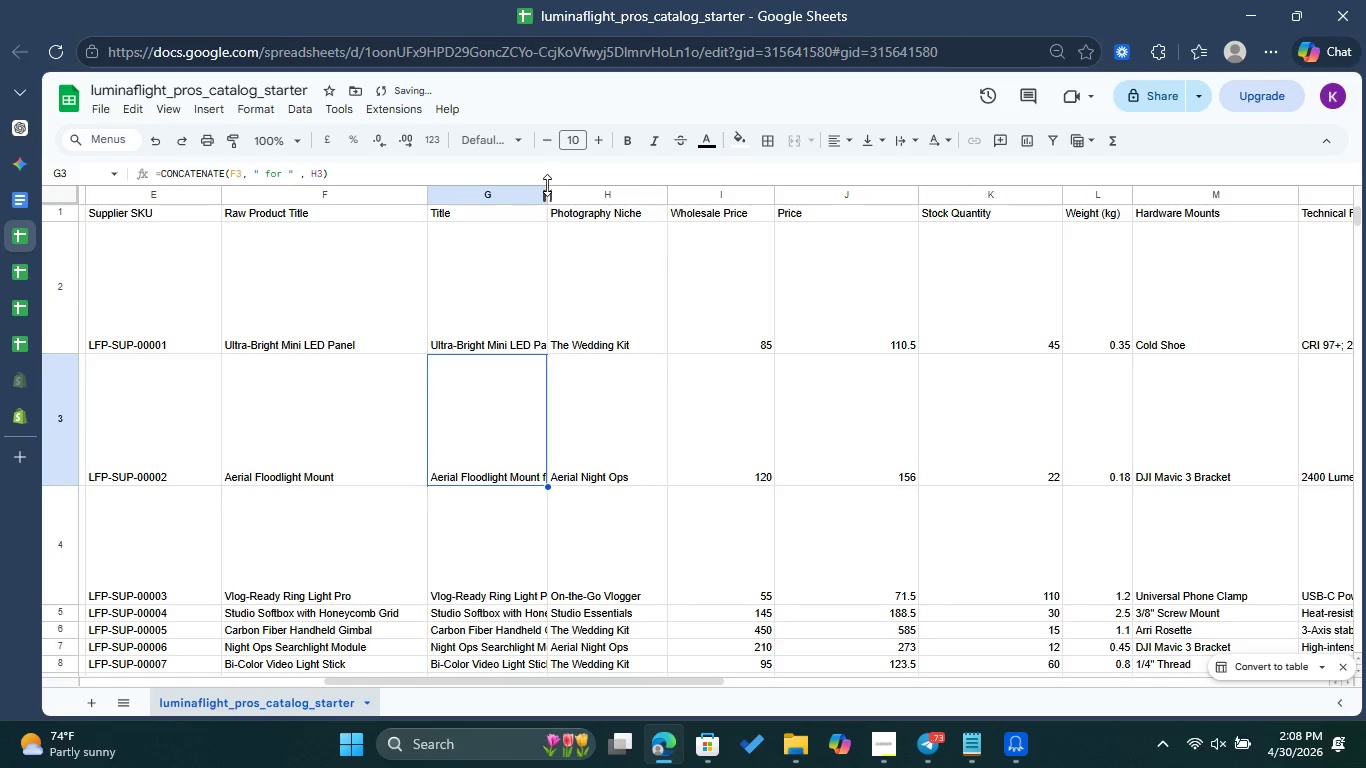 
left_click_drag(start_coordinate=[547, 194], to_coordinate=[685, 216])
 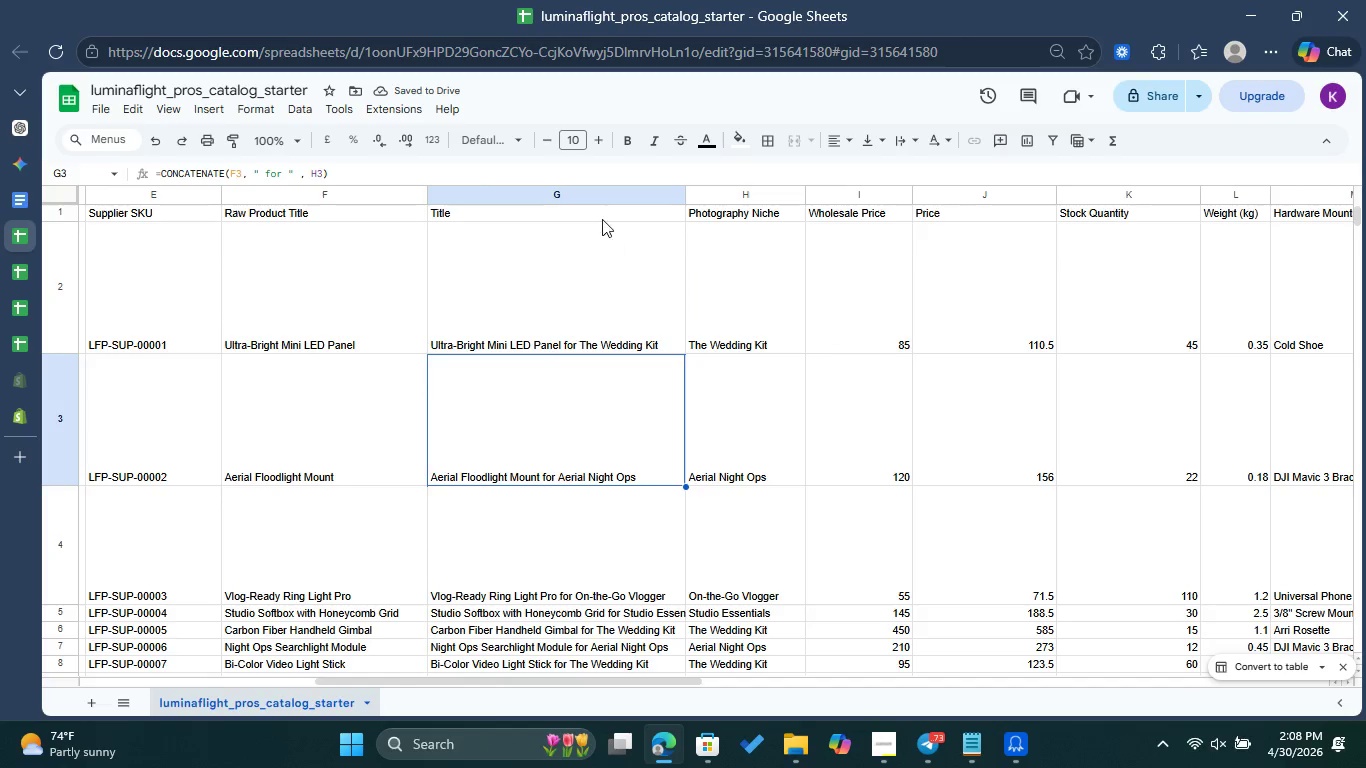 
left_click([591, 201])
 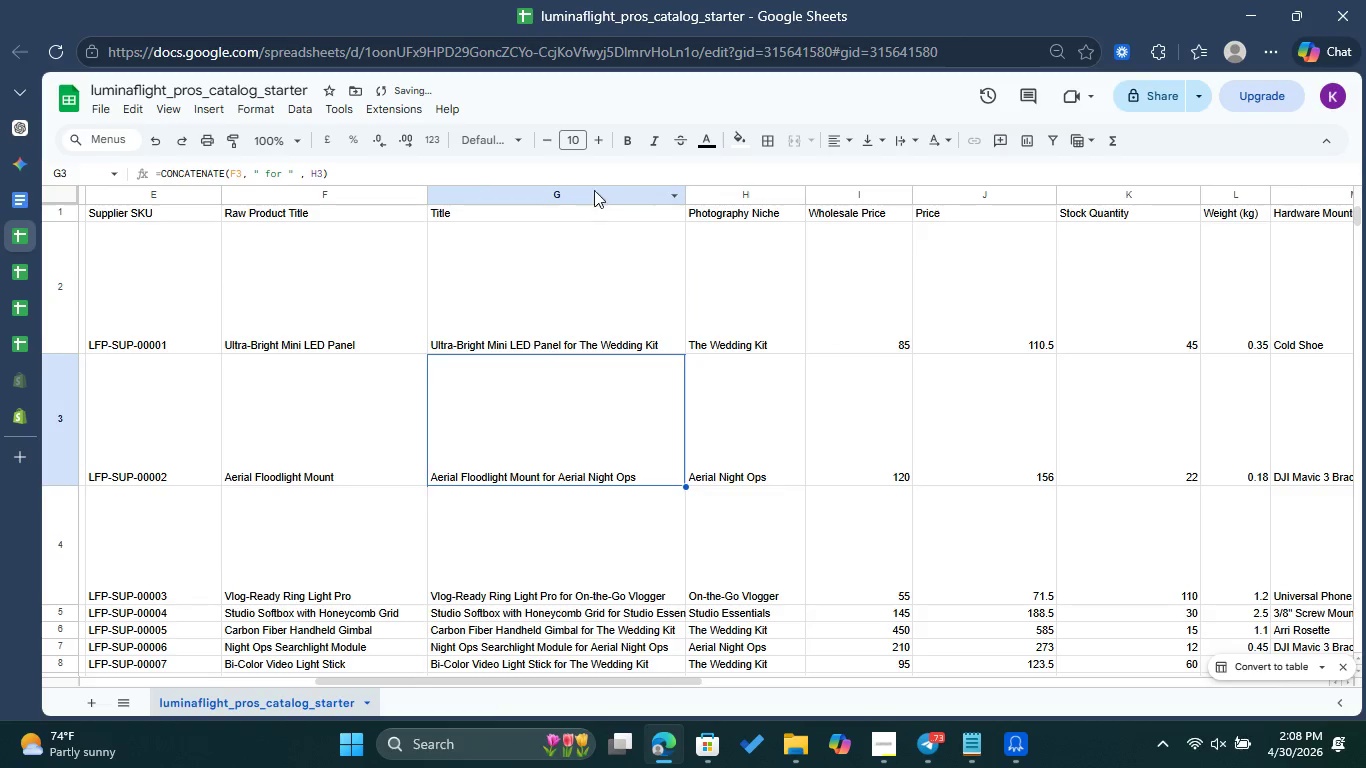 
left_click([594, 190])
 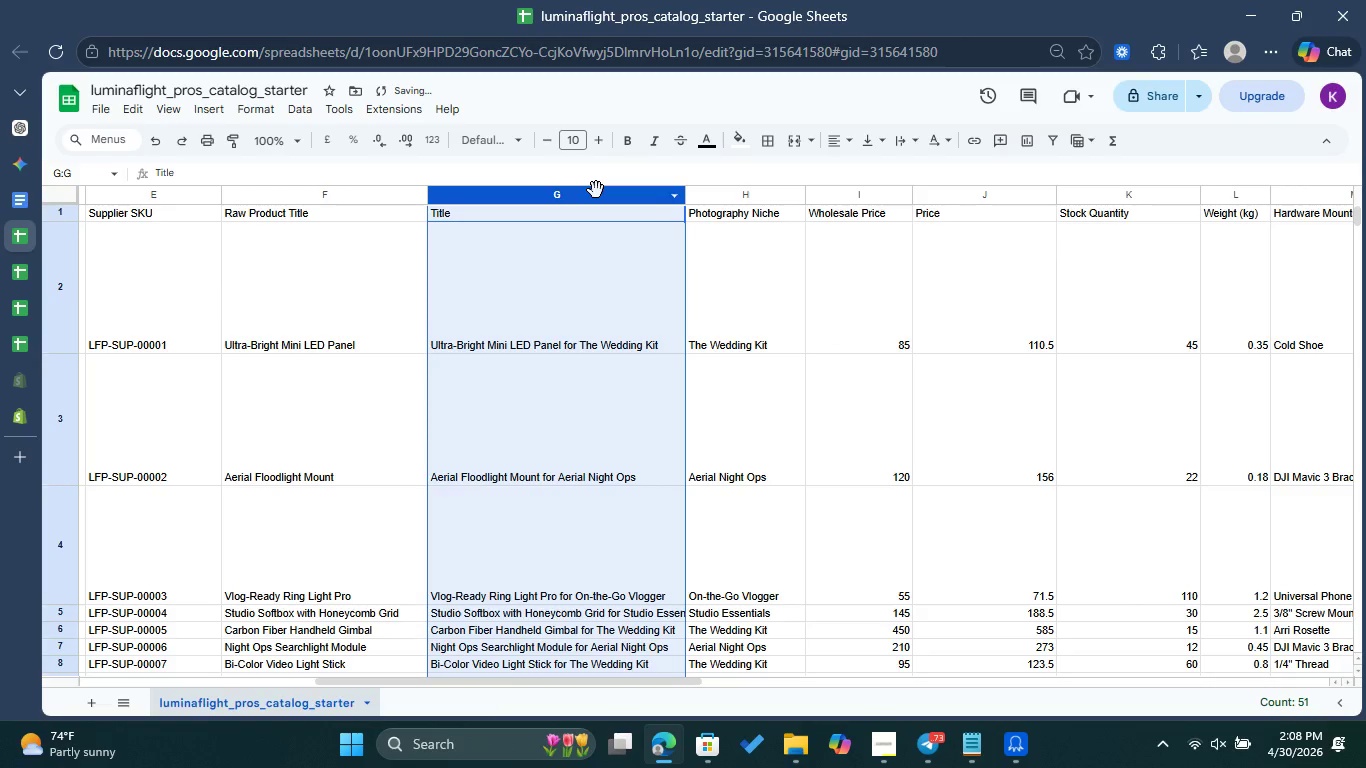 
right_click([596, 190])
 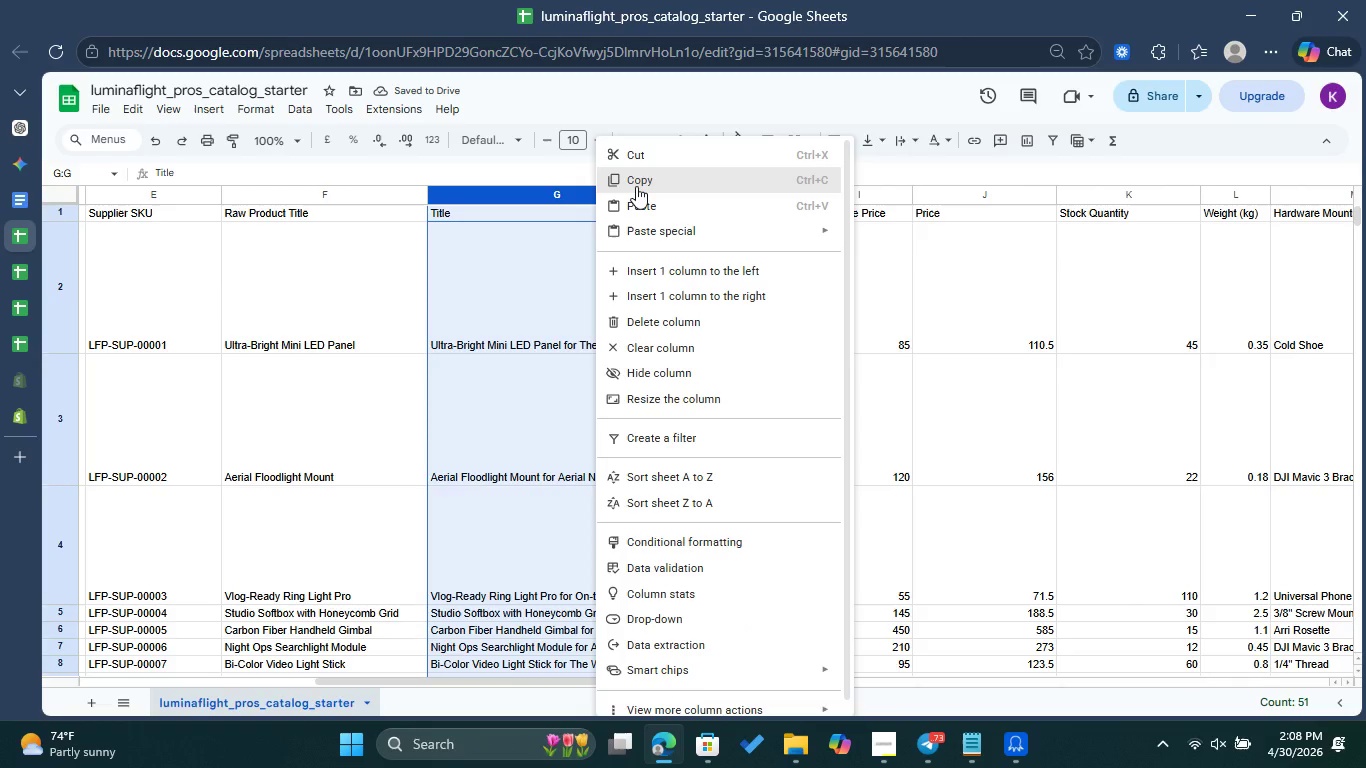 
left_click([636, 186])
 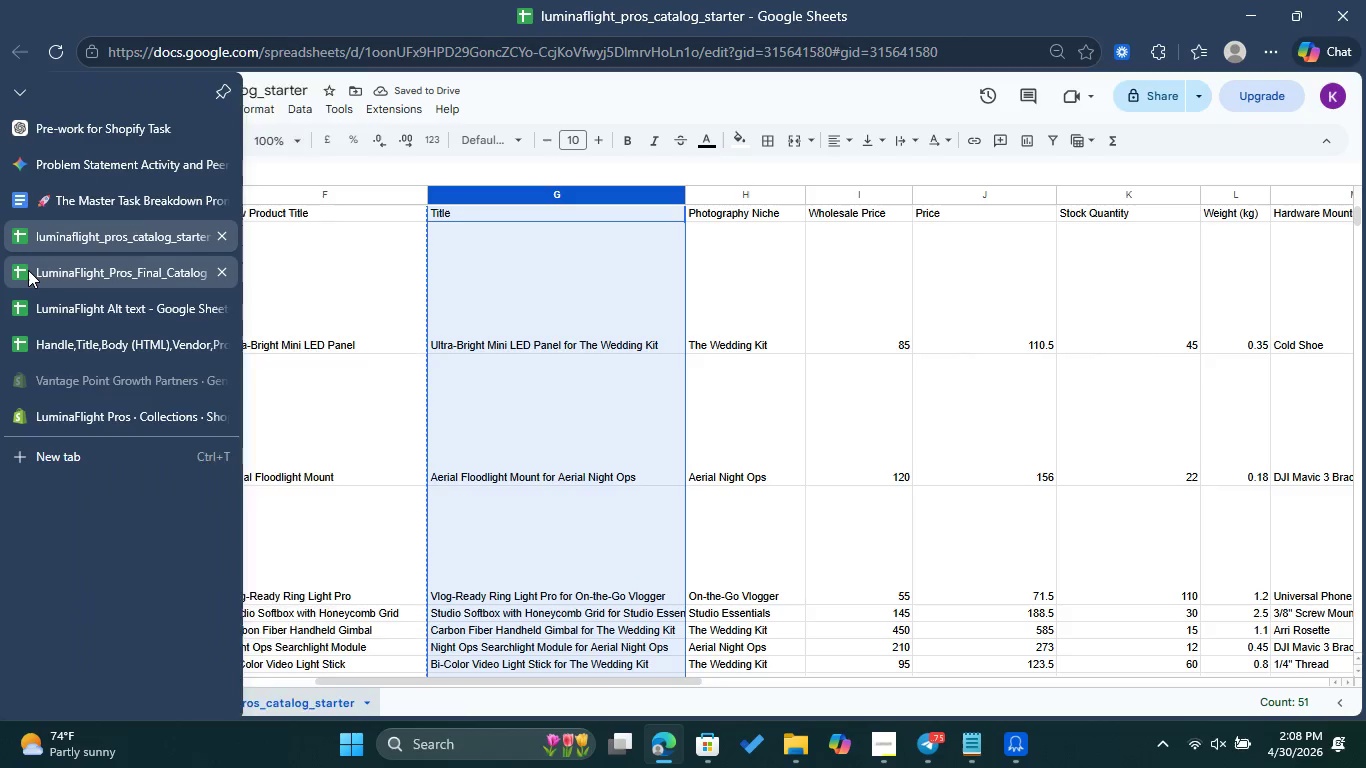 
left_click([28, 270])
 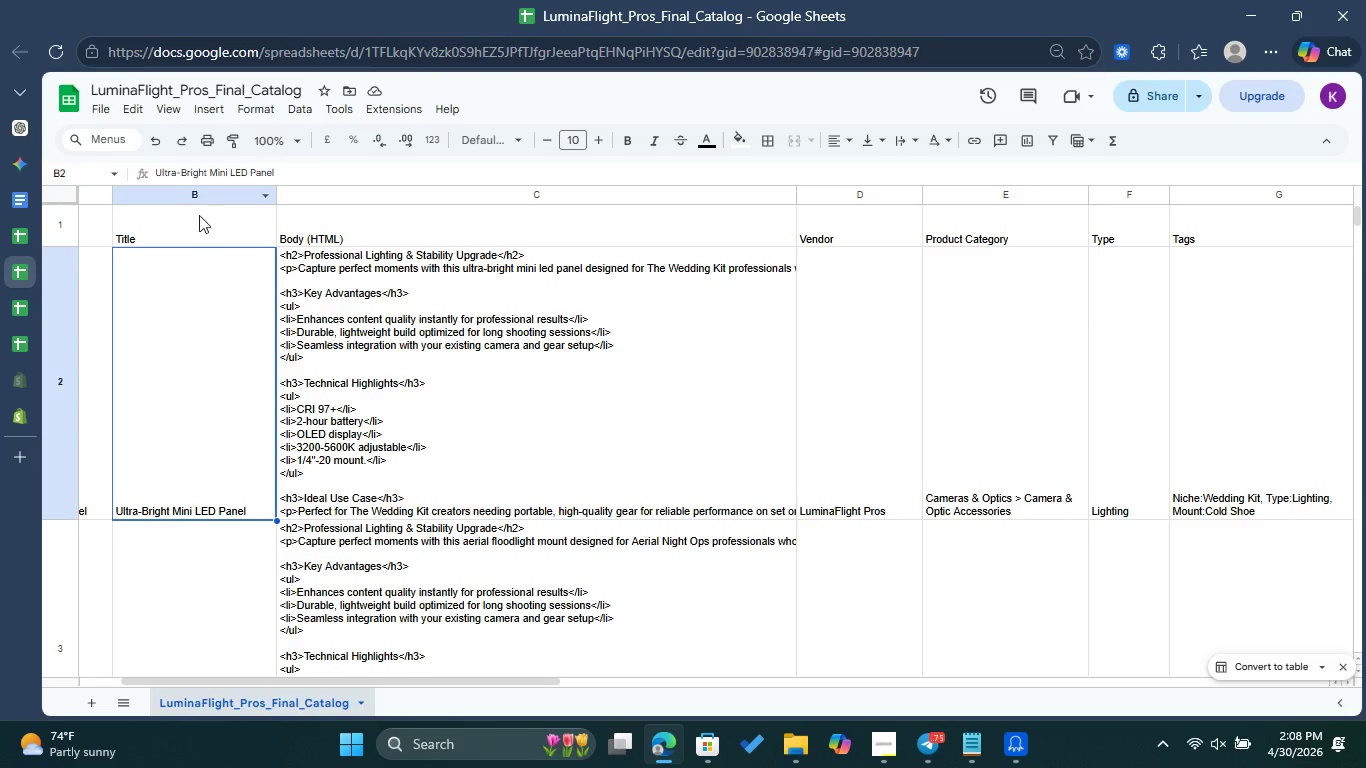 
left_click([199, 215])
 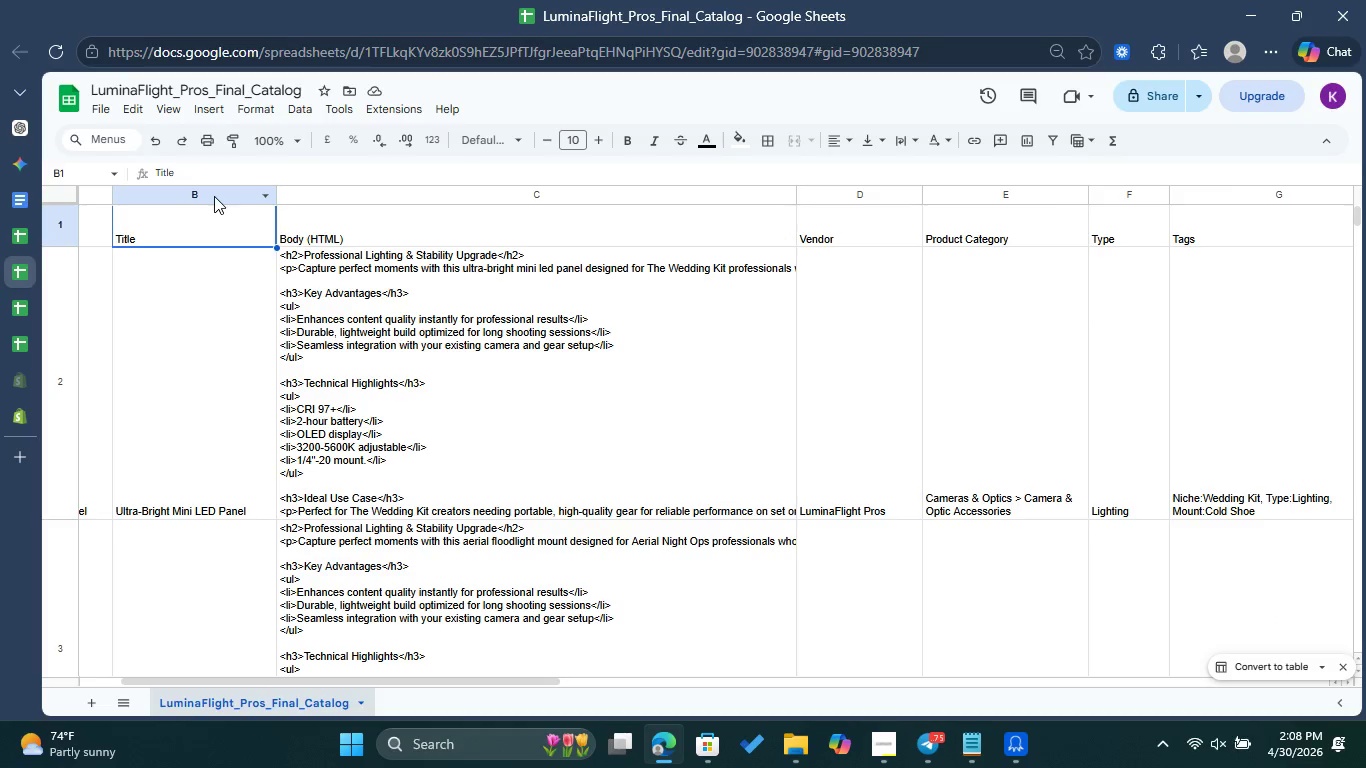 
left_click([214, 196])
 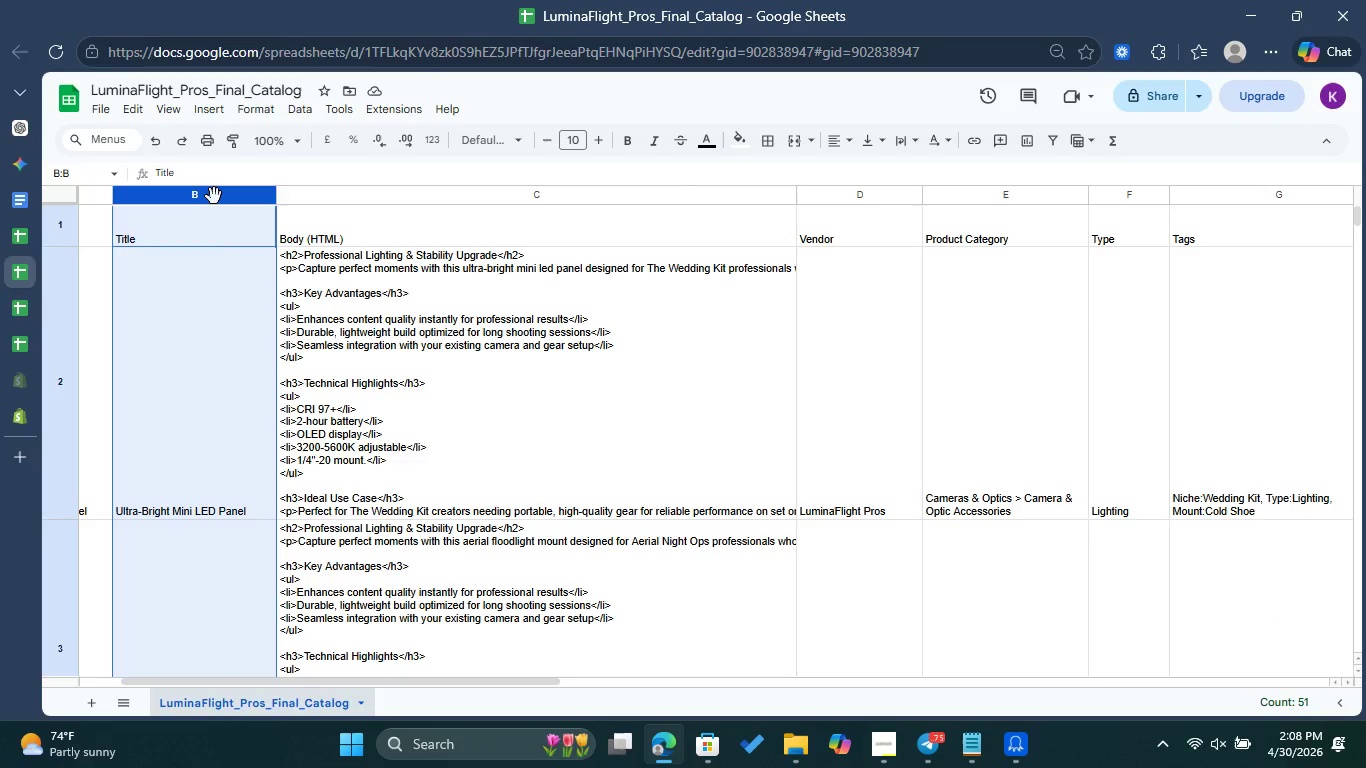 
right_click([214, 196])
 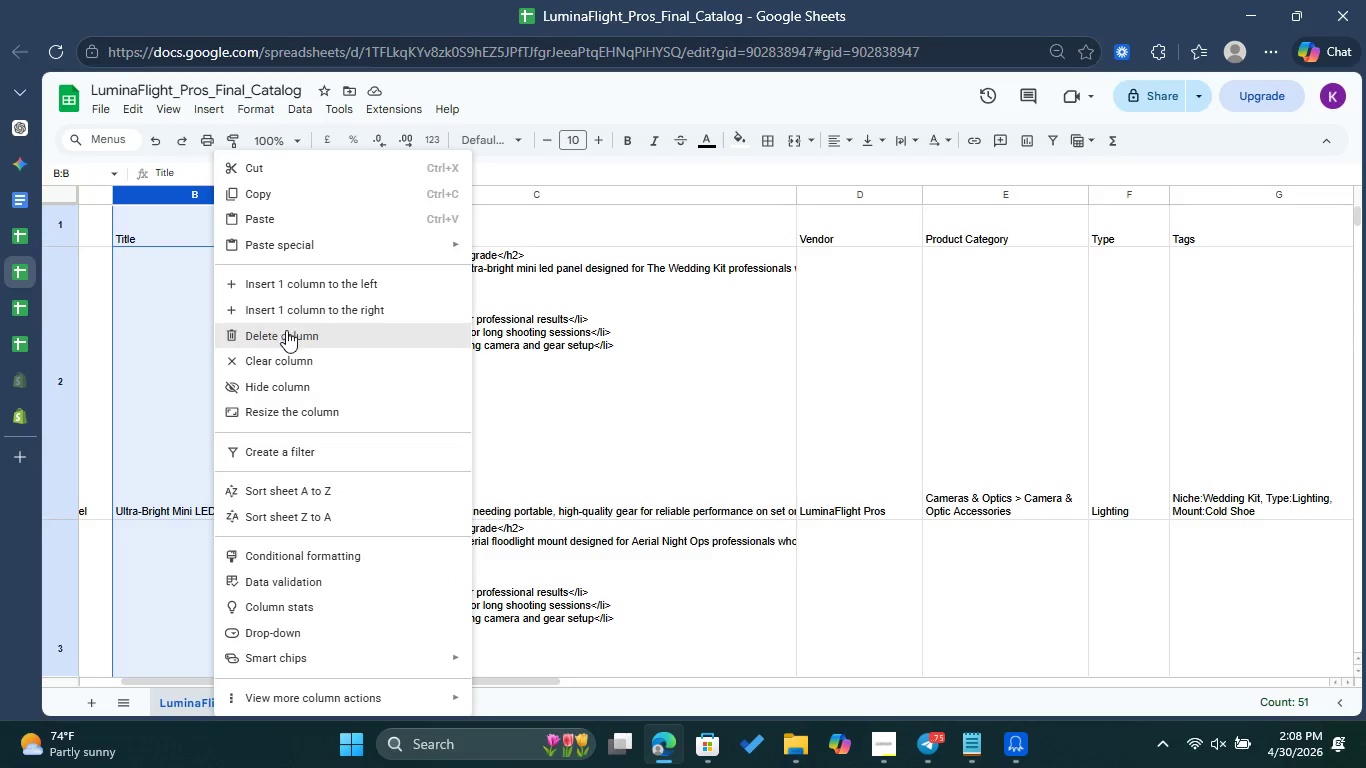 
left_click([294, 356])
 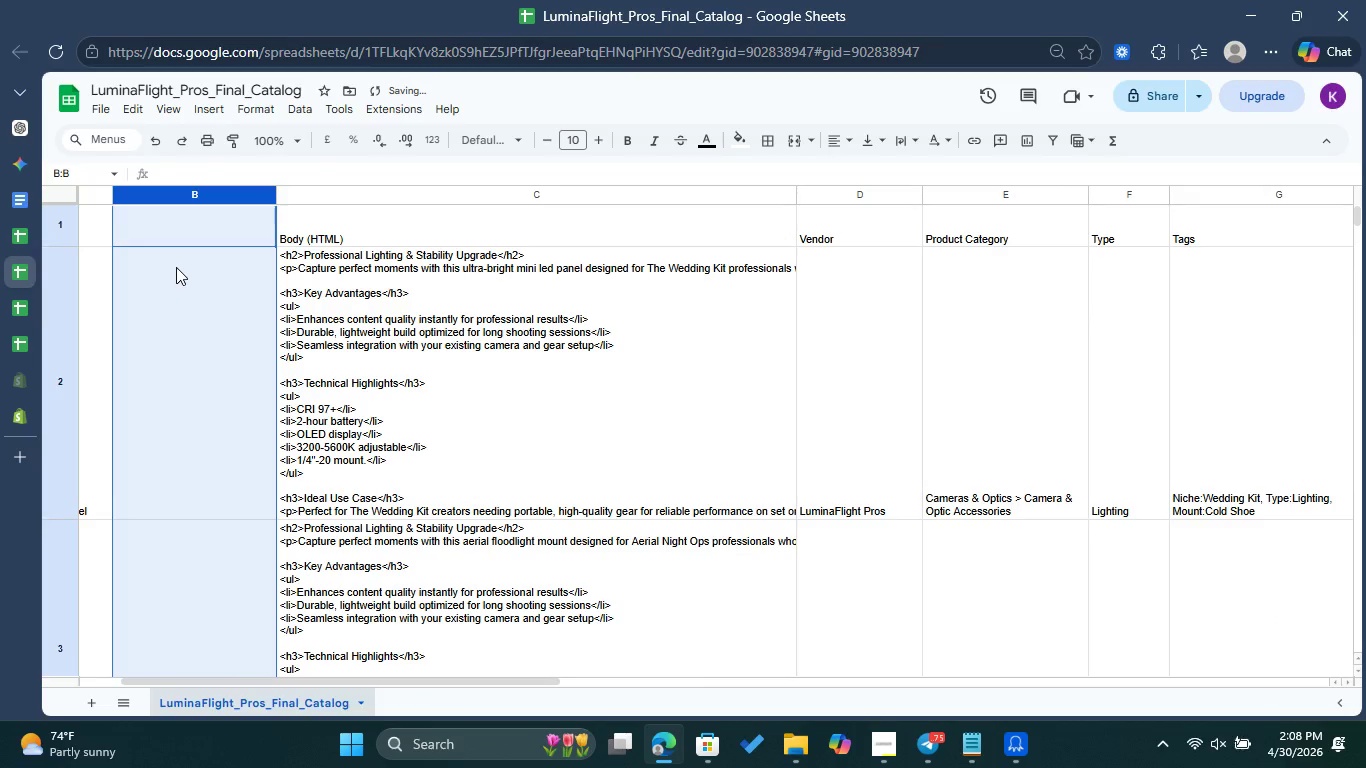 
key(Control+V)
 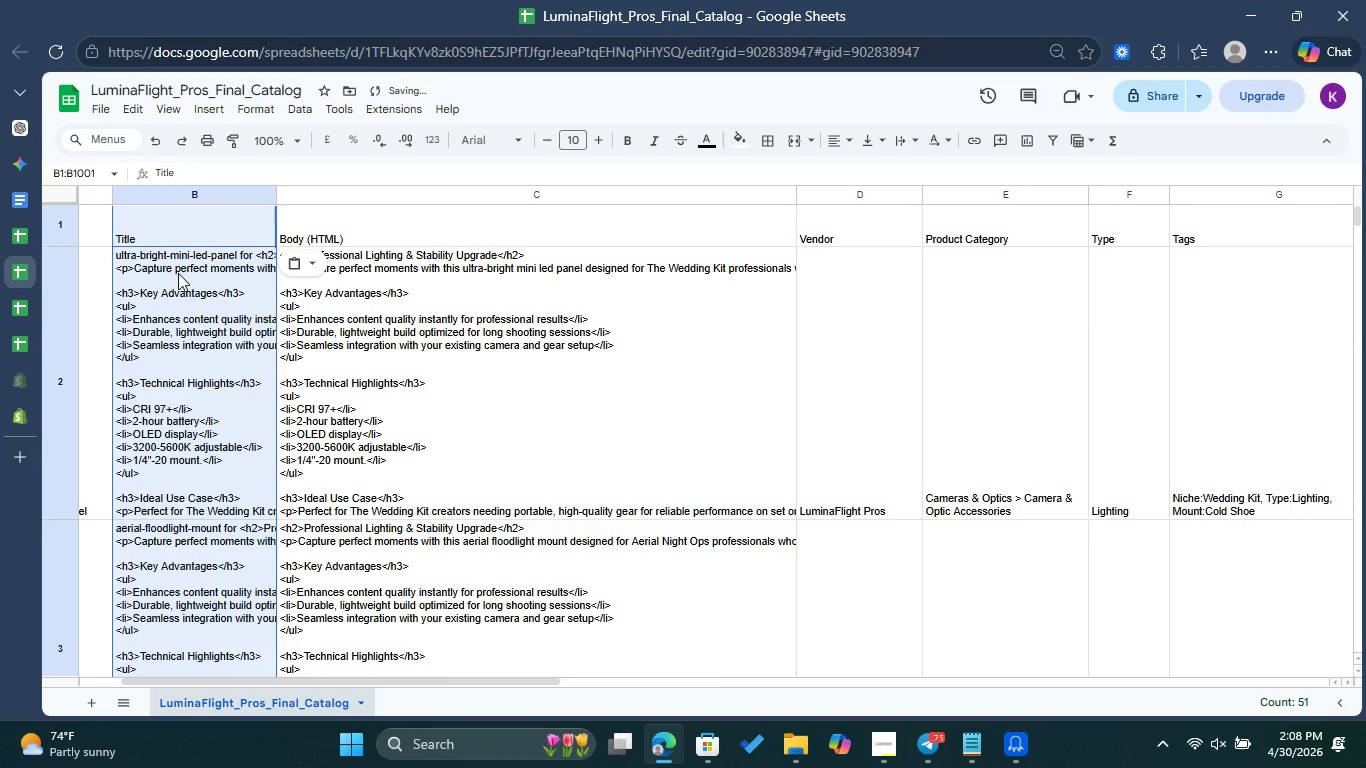 
key(Control+Z)
 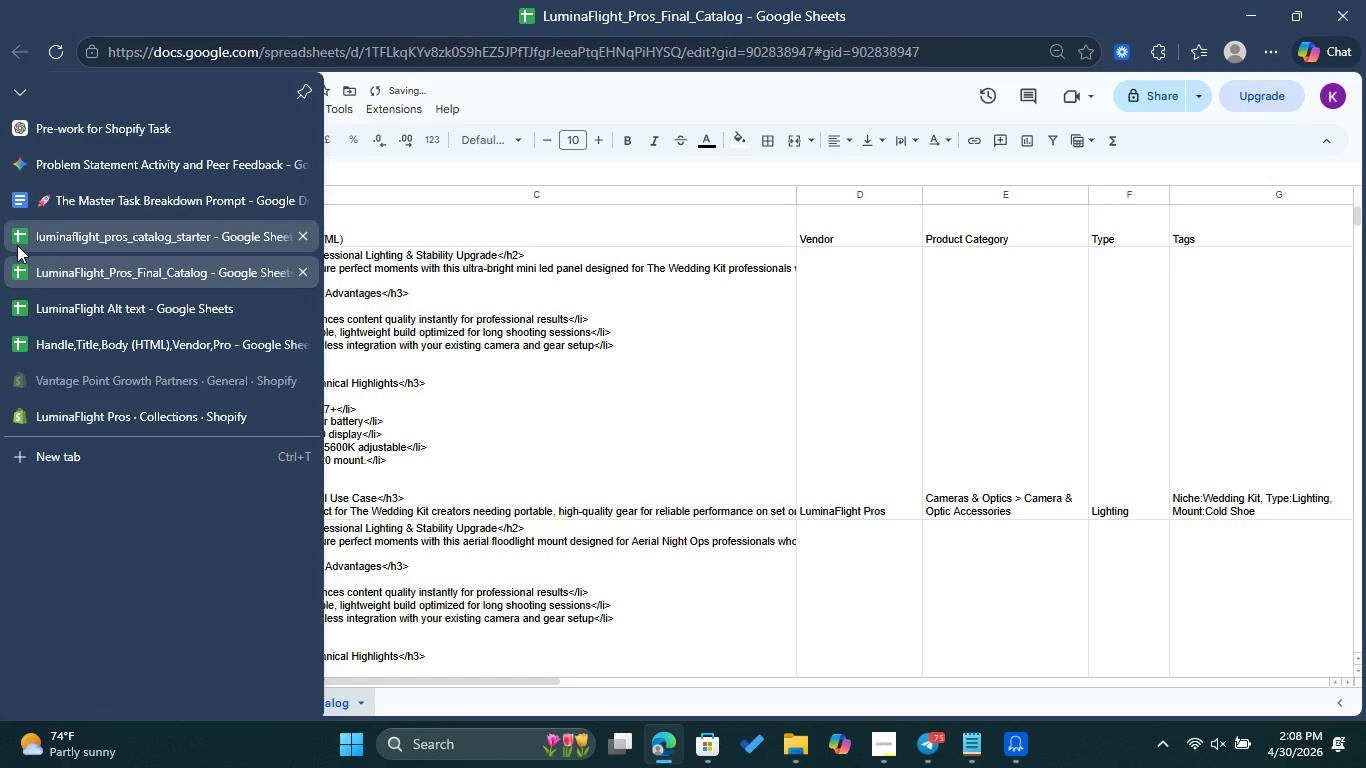 
left_click([27, 239])
 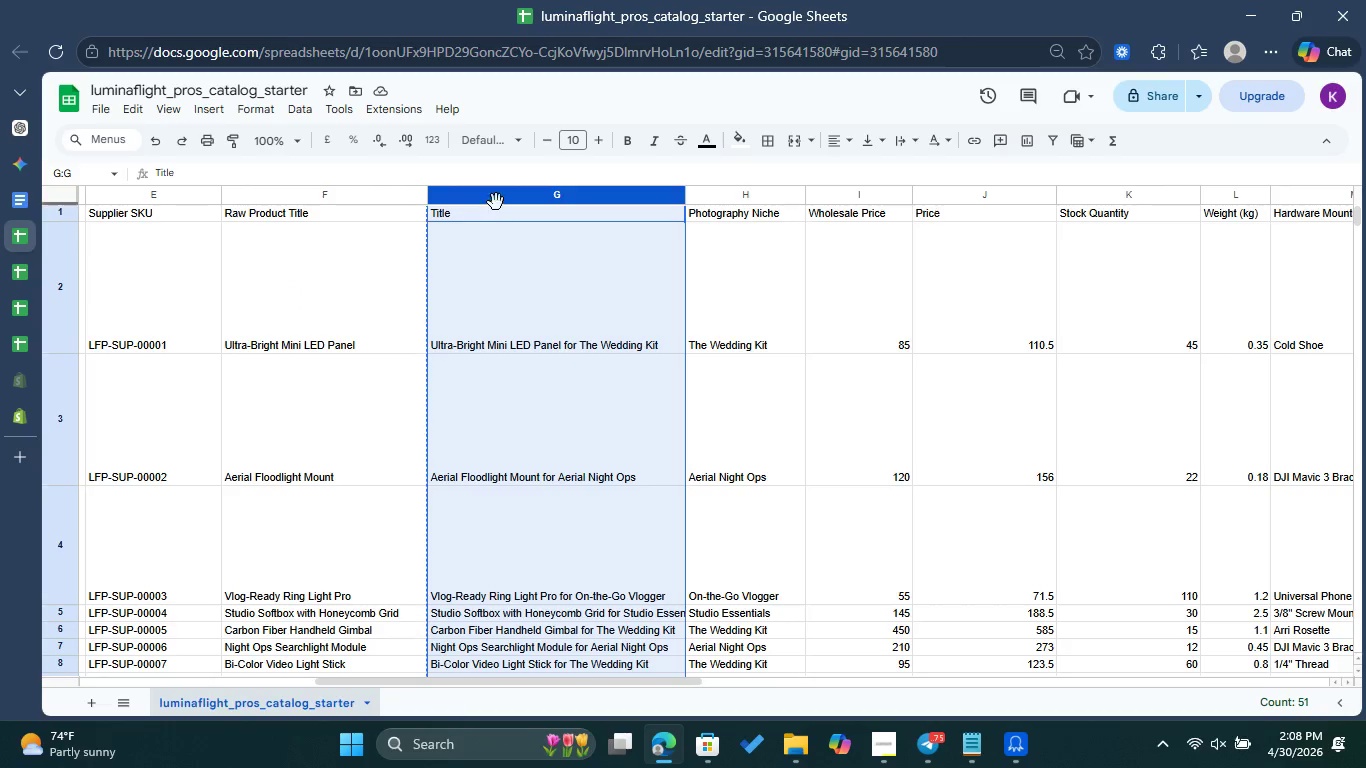 
right_click([502, 196])
 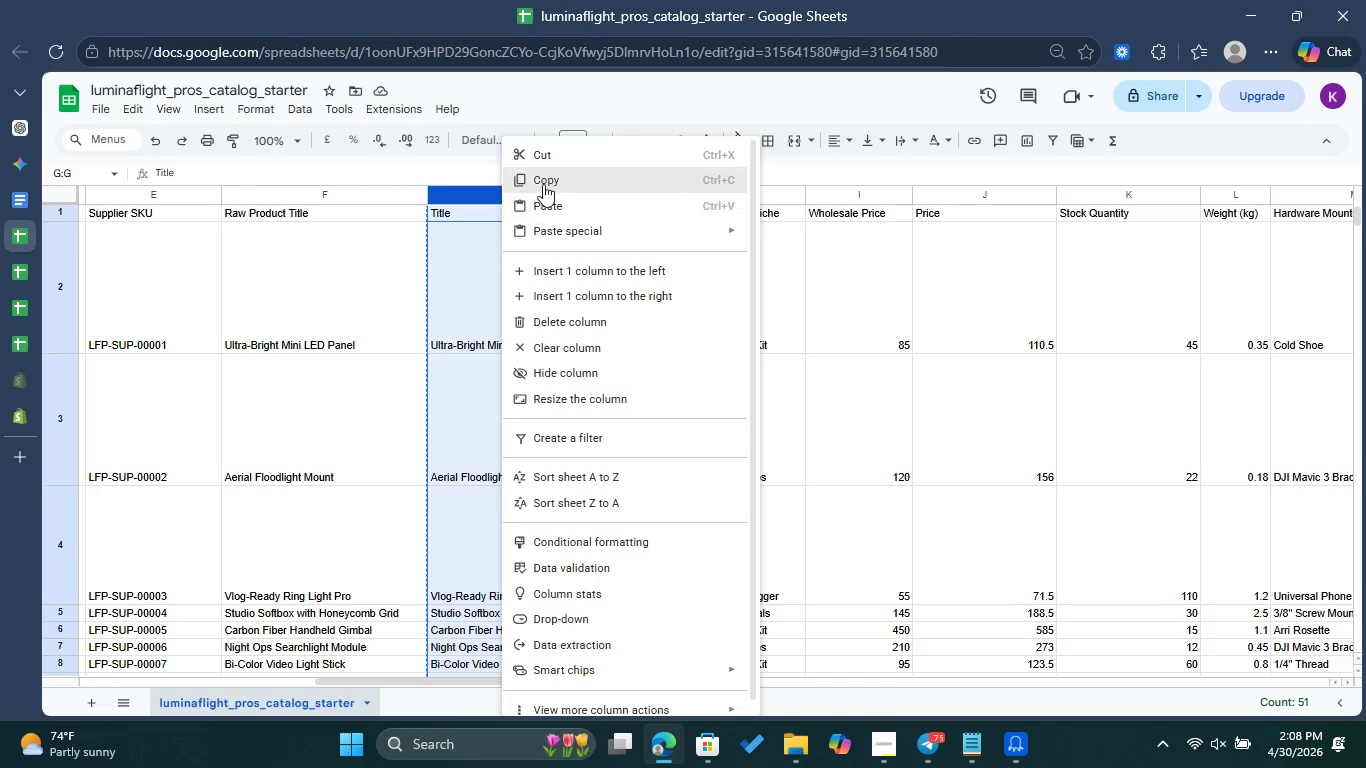 
left_click([543, 182])
 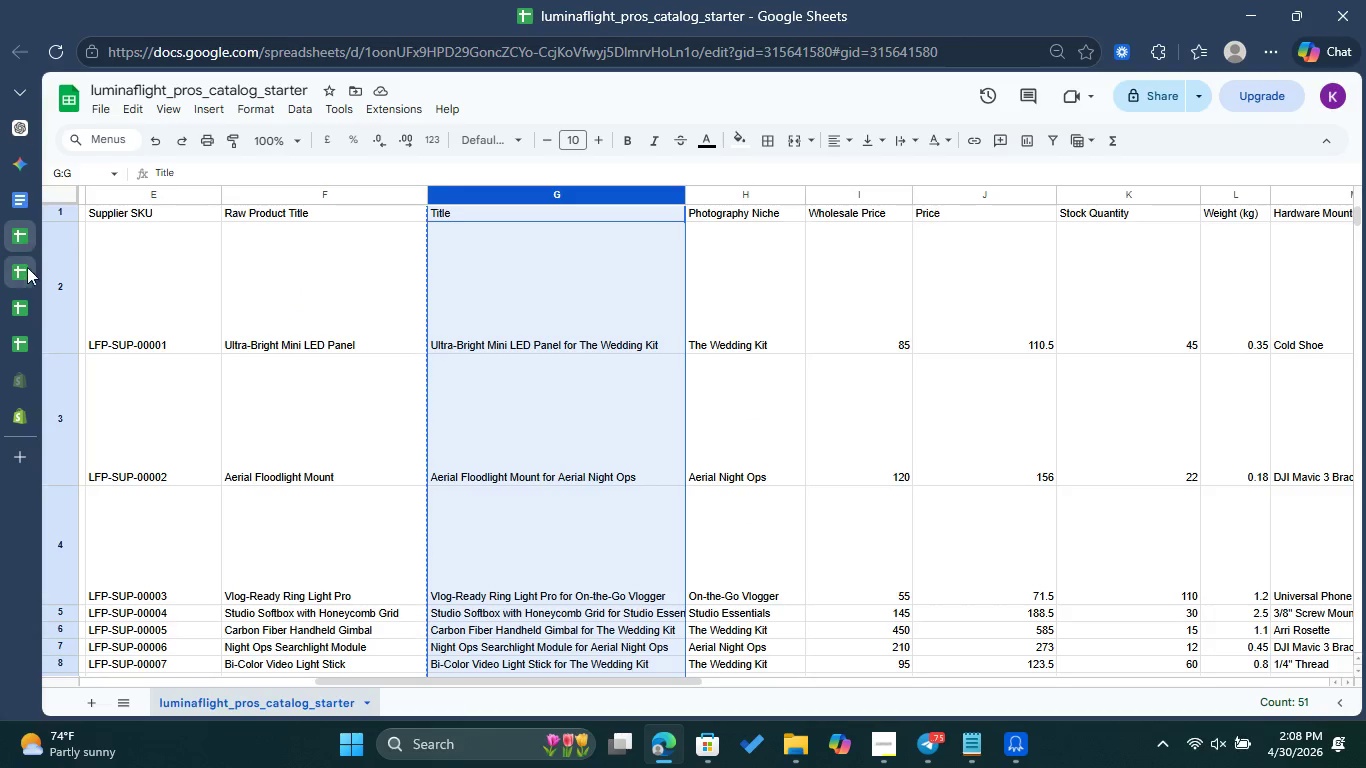 
left_click([27, 267])
 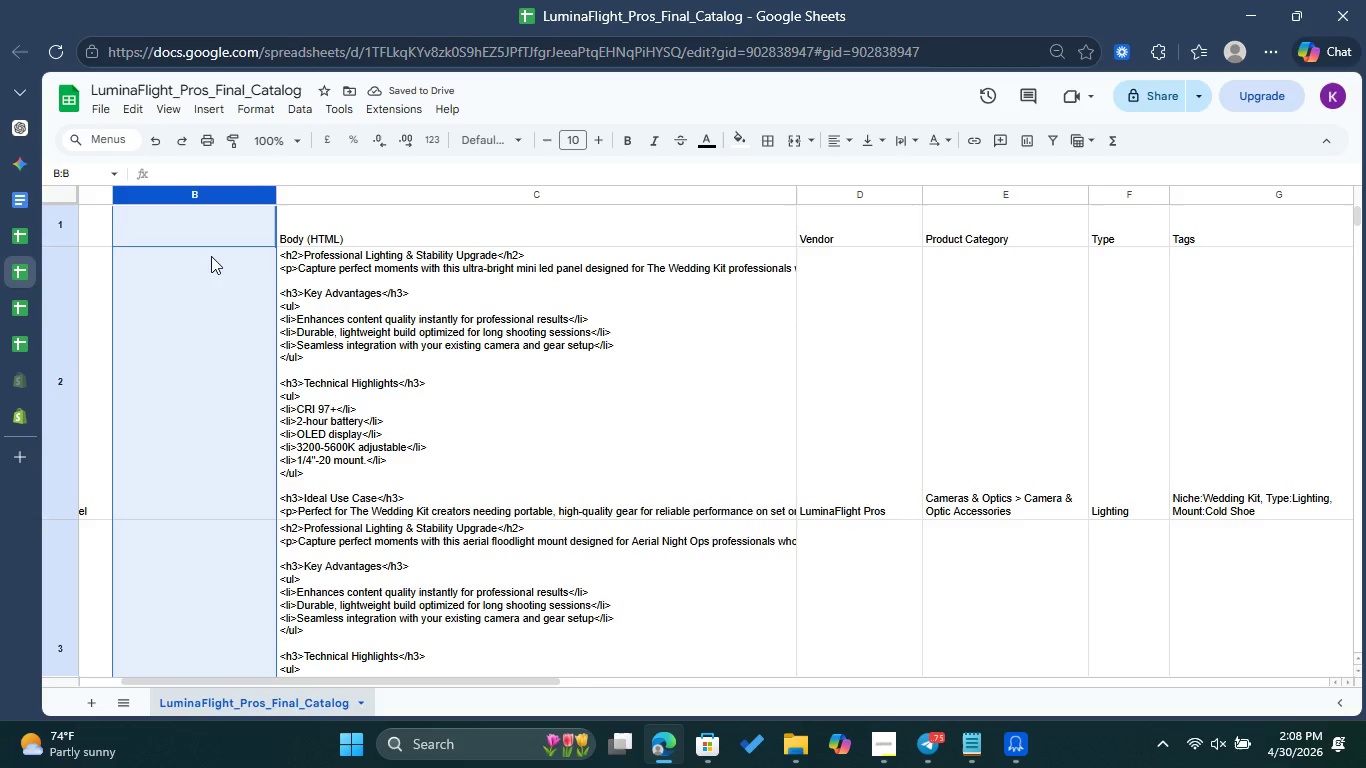 
key(Control+V)
 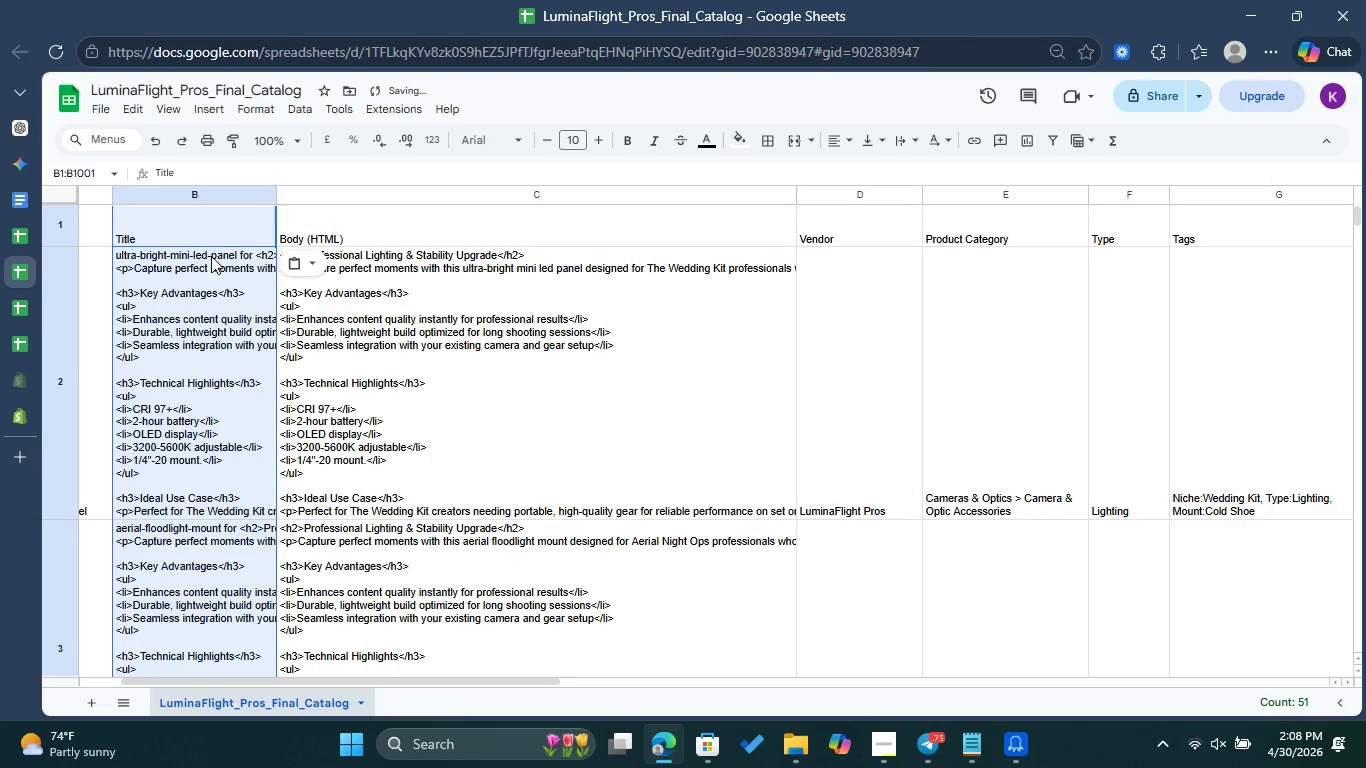 
key(Control+Z)
 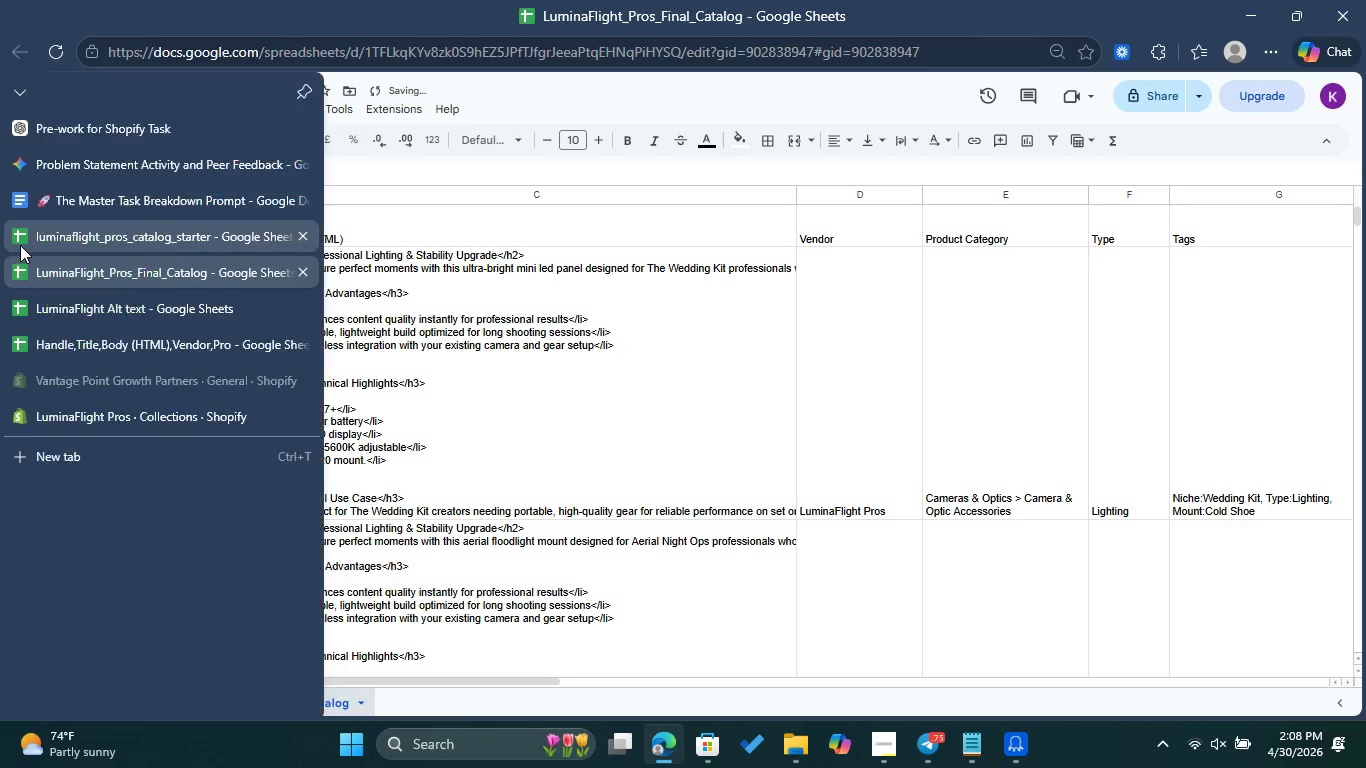 
left_click([24, 232])
 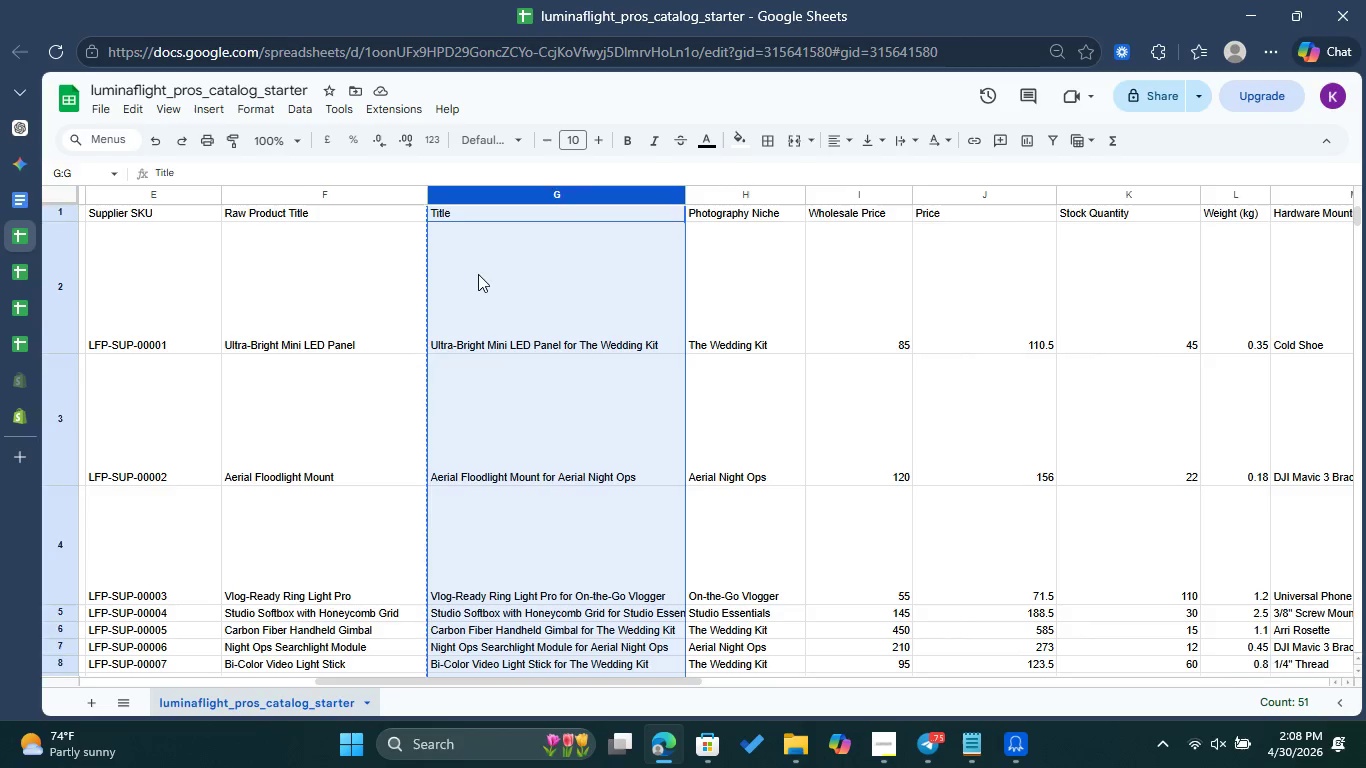 
left_click_drag(start_coordinate=[477, 278], to_coordinate=[470, 280])
 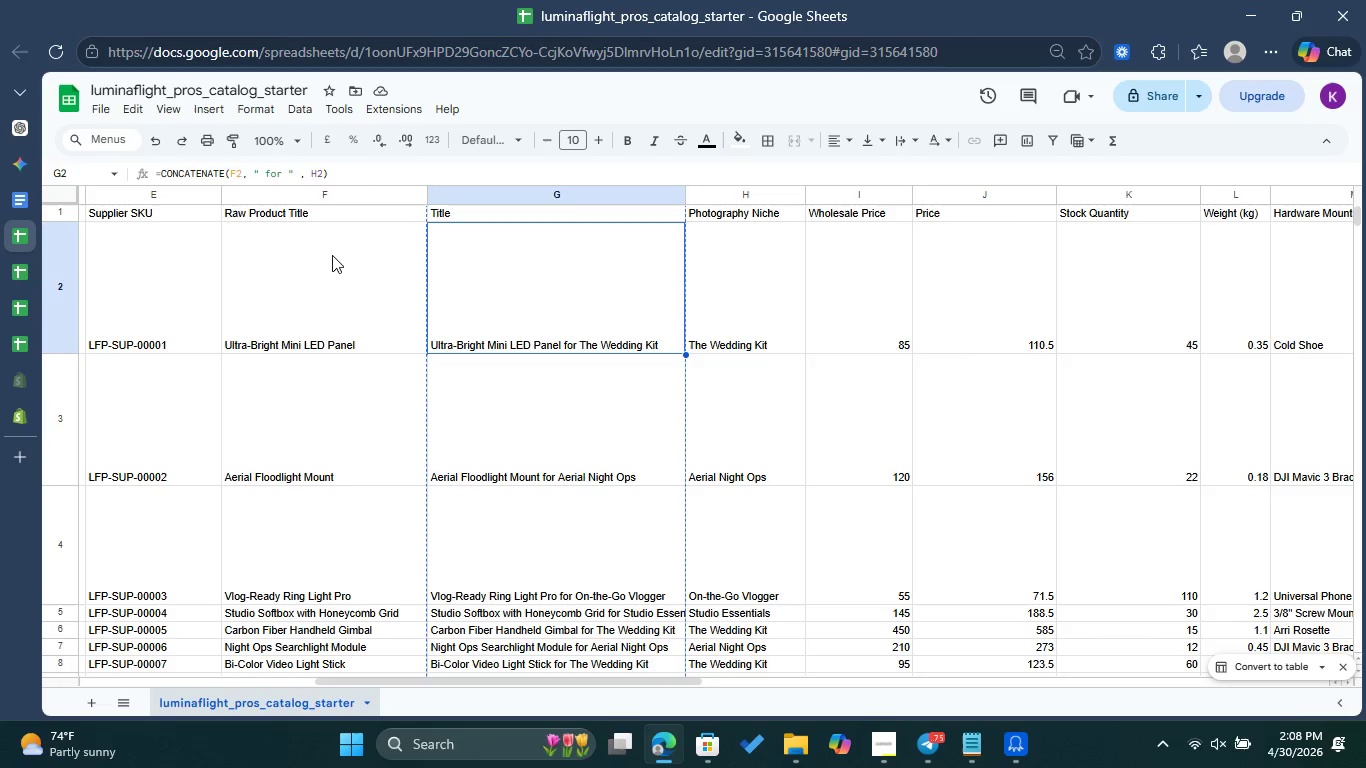 
triple_click([330, 254])
 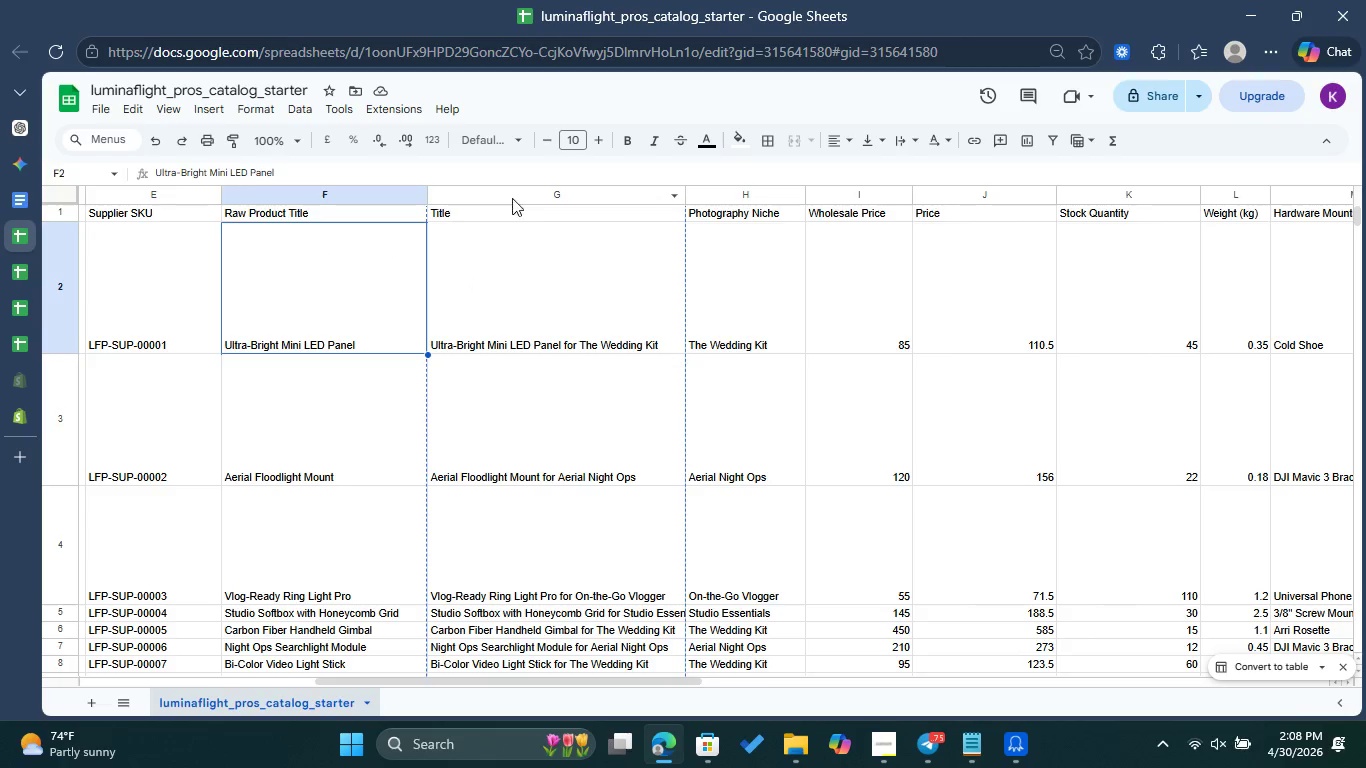 
left_click([512, 197])
 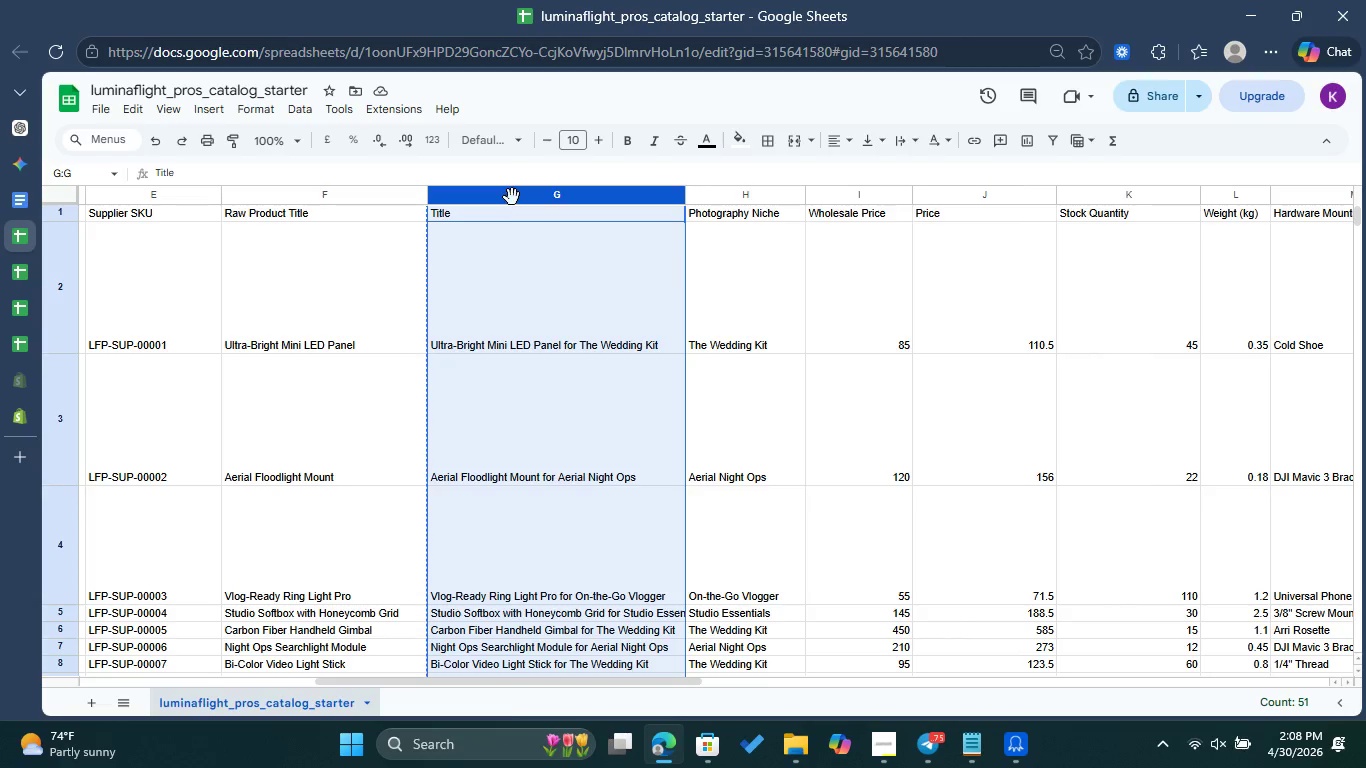 
right_click([512, 197])
 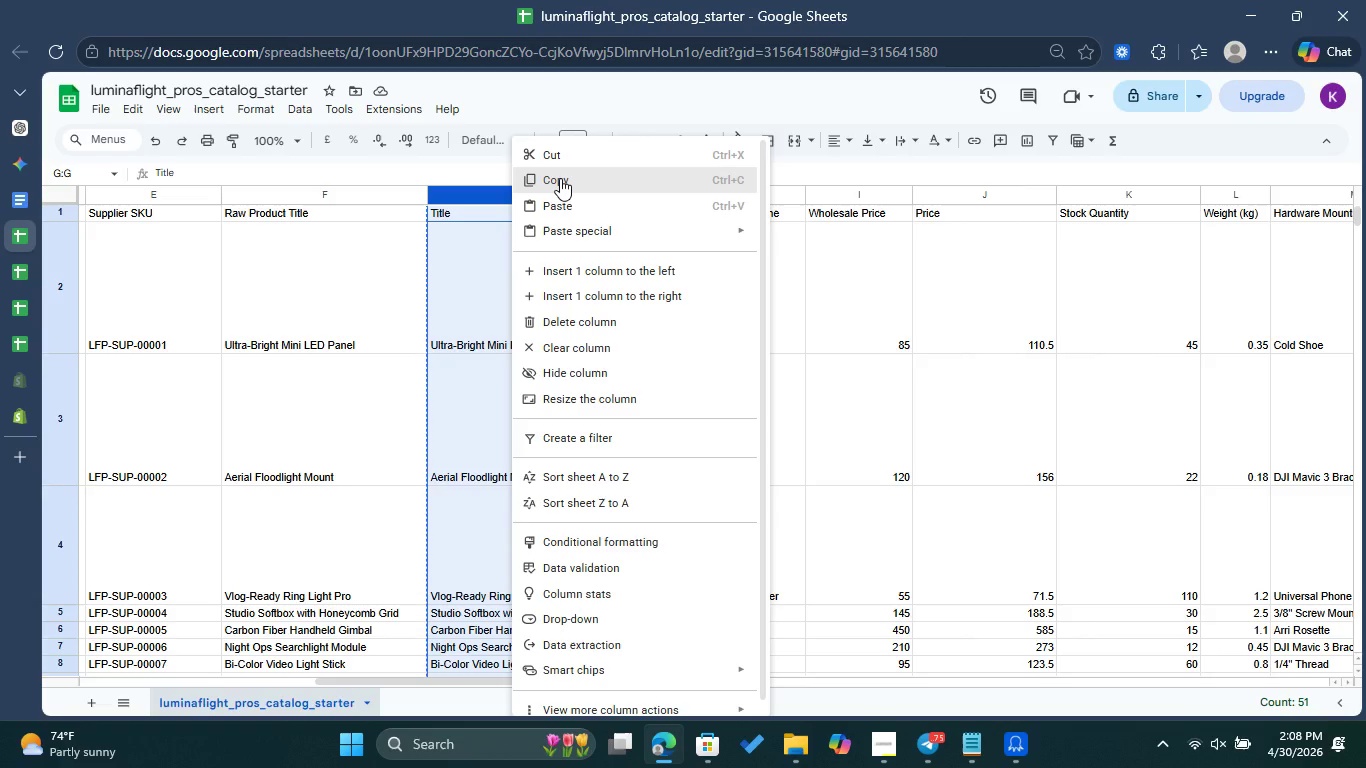 
left_click([560, 178])
 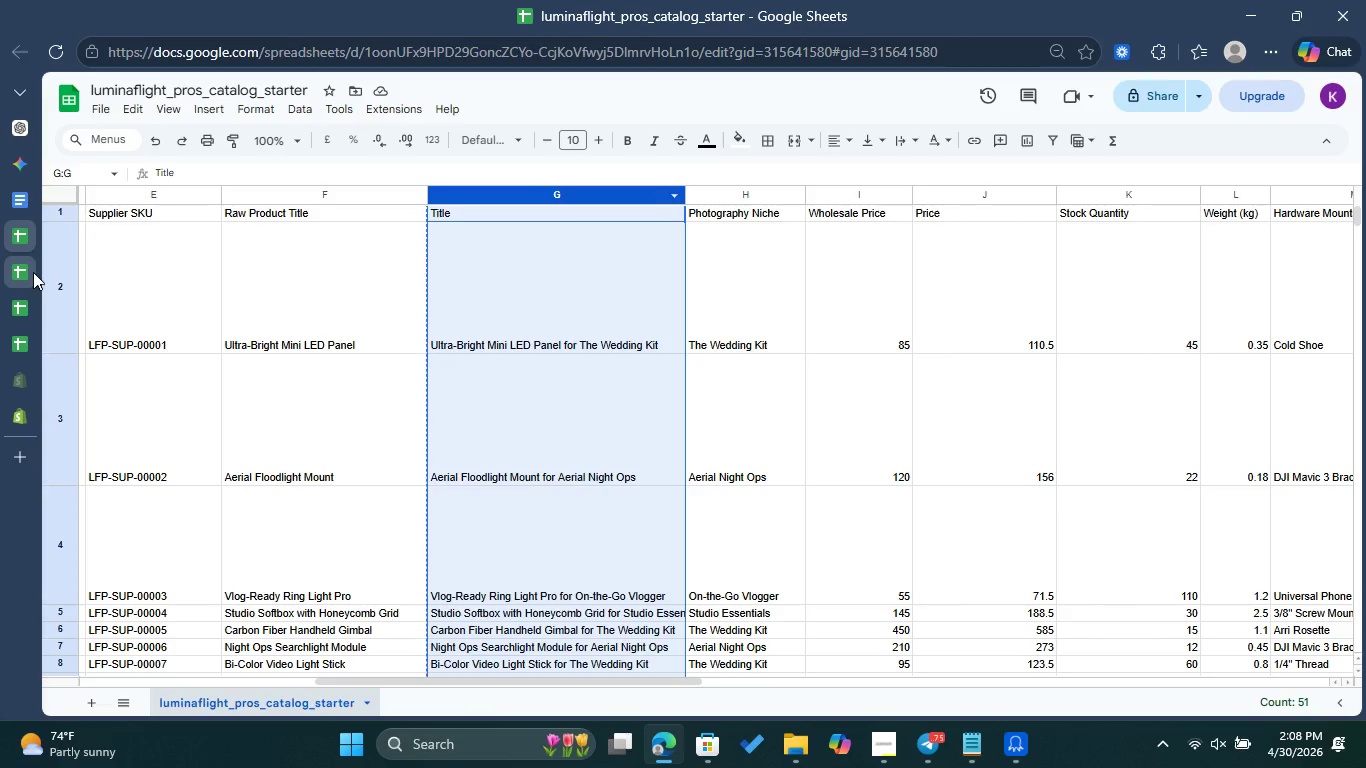 
left_click([32, 273])
 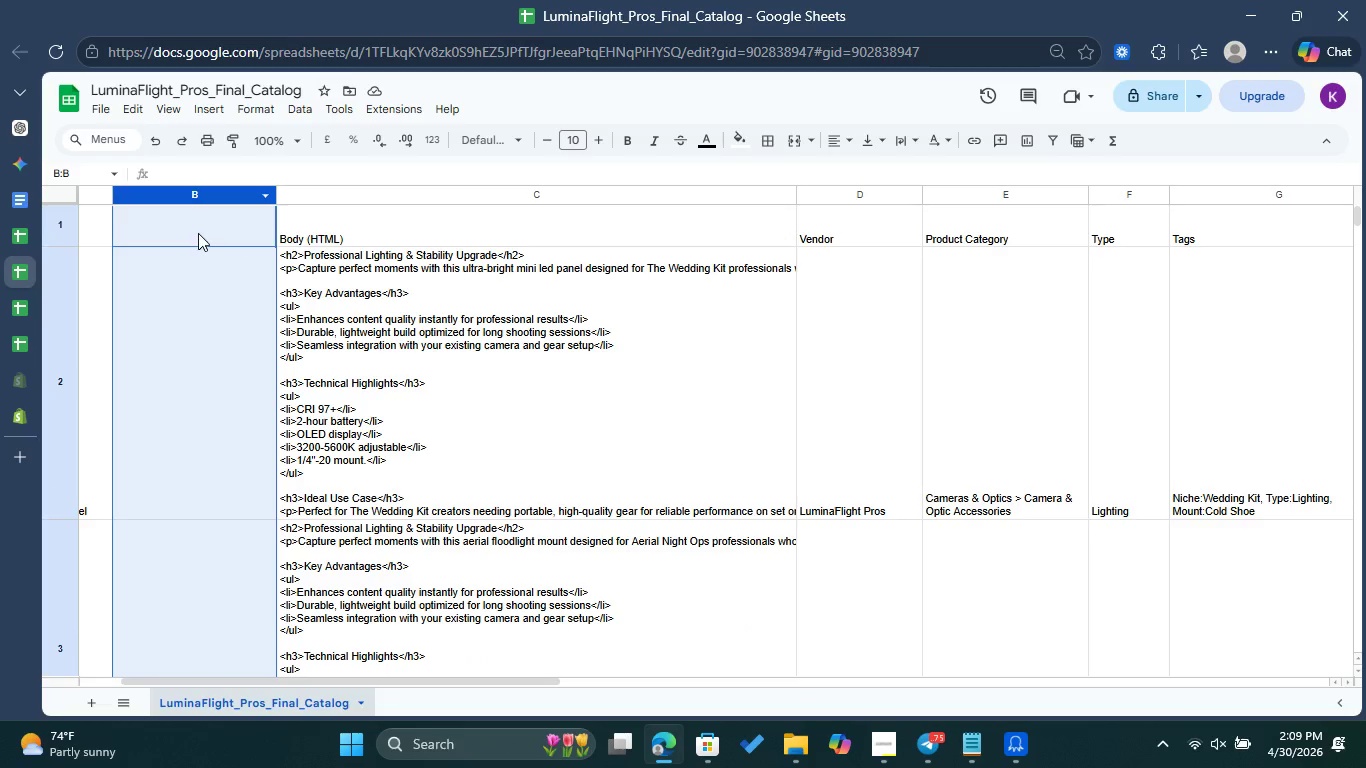 
double_click([197, 225])
 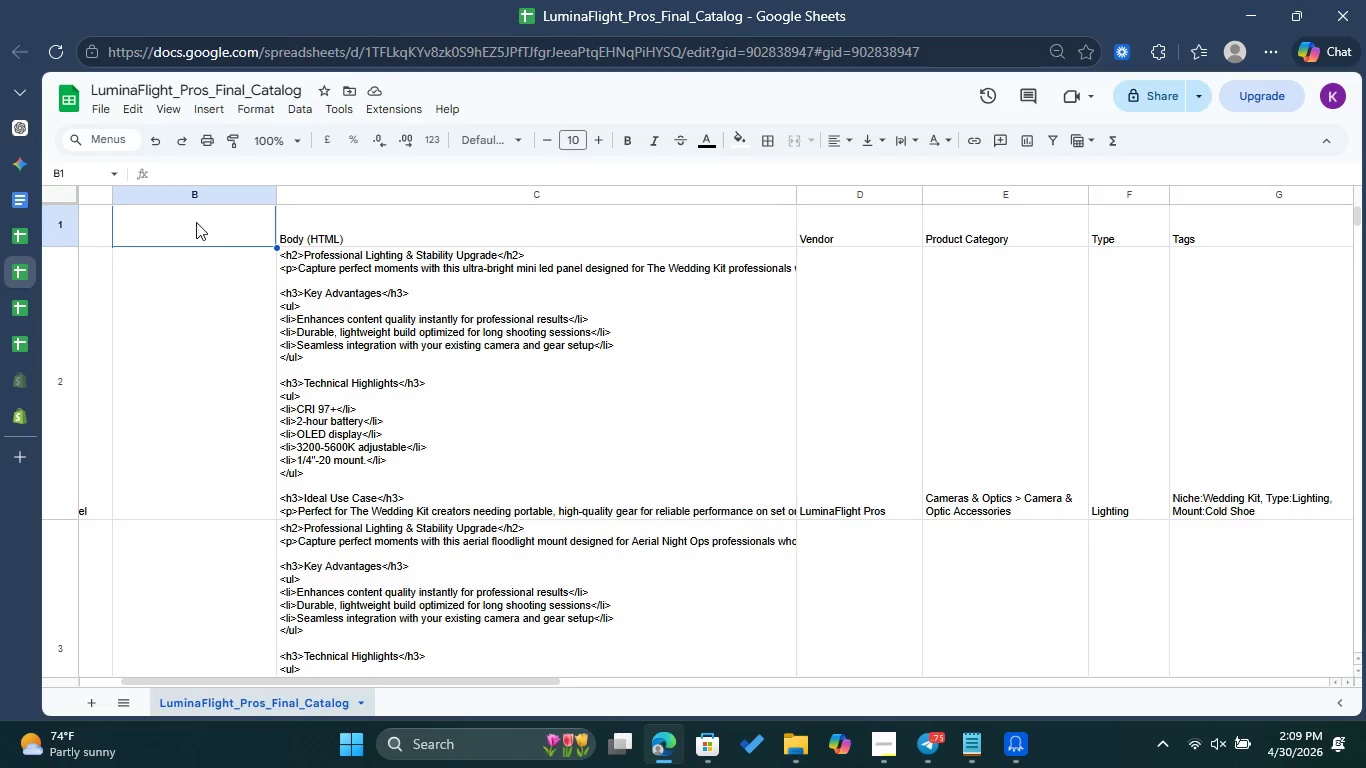 
double_click([196, 222])
 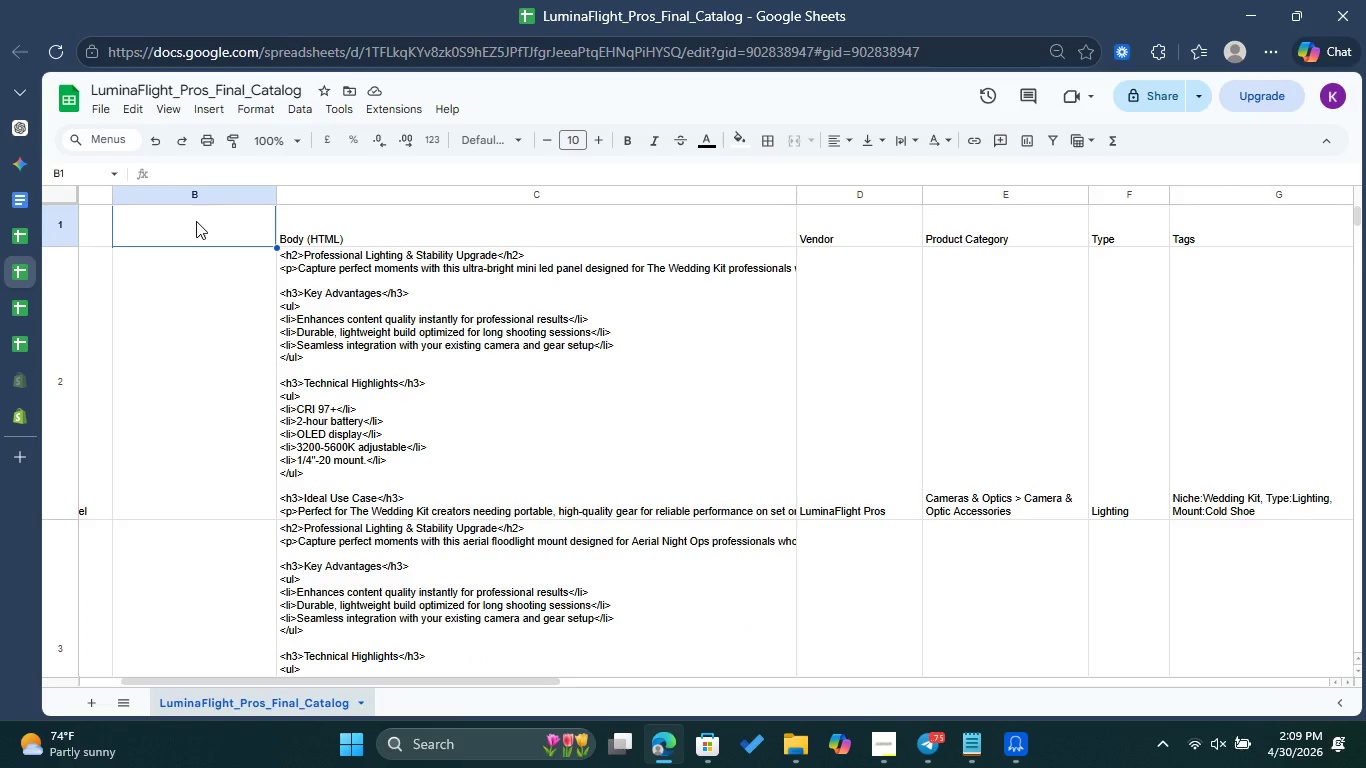 
key(Control+V)
 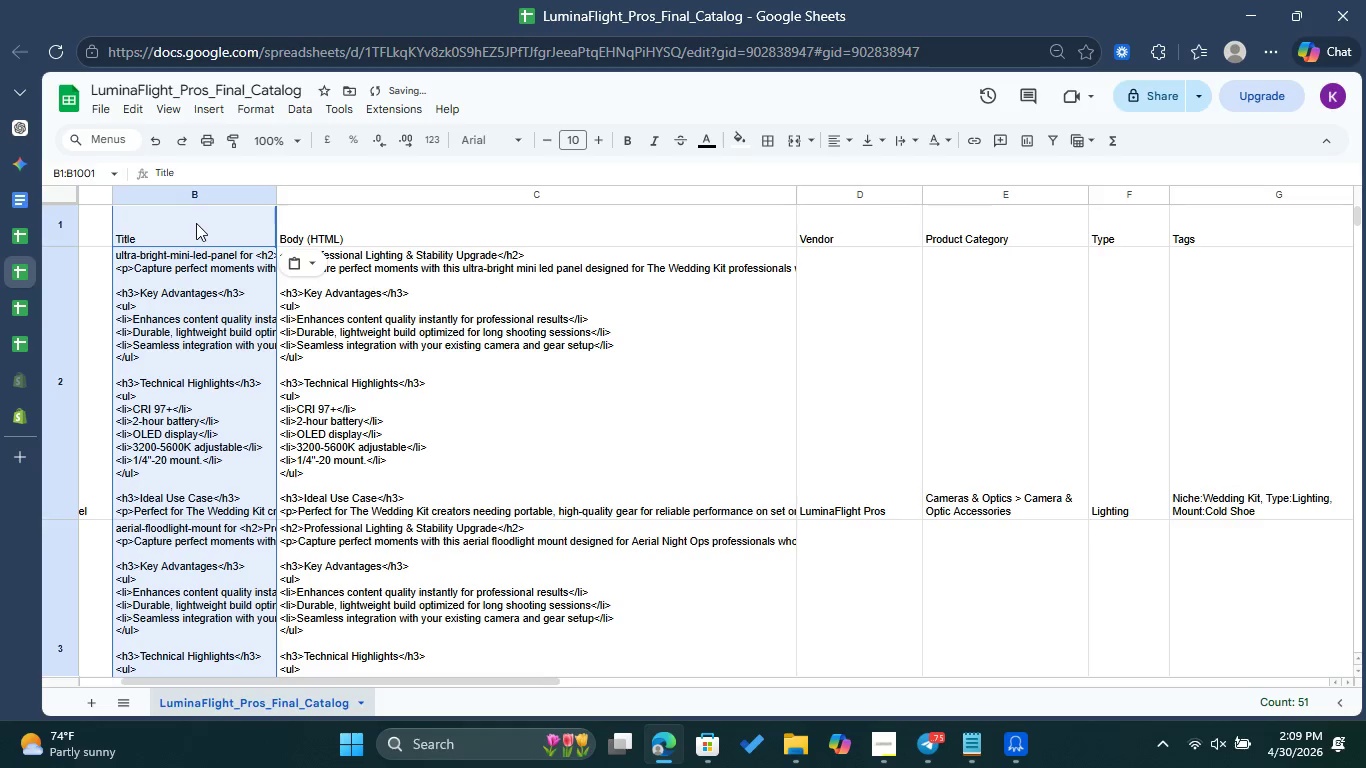 
key(Control+Z)
 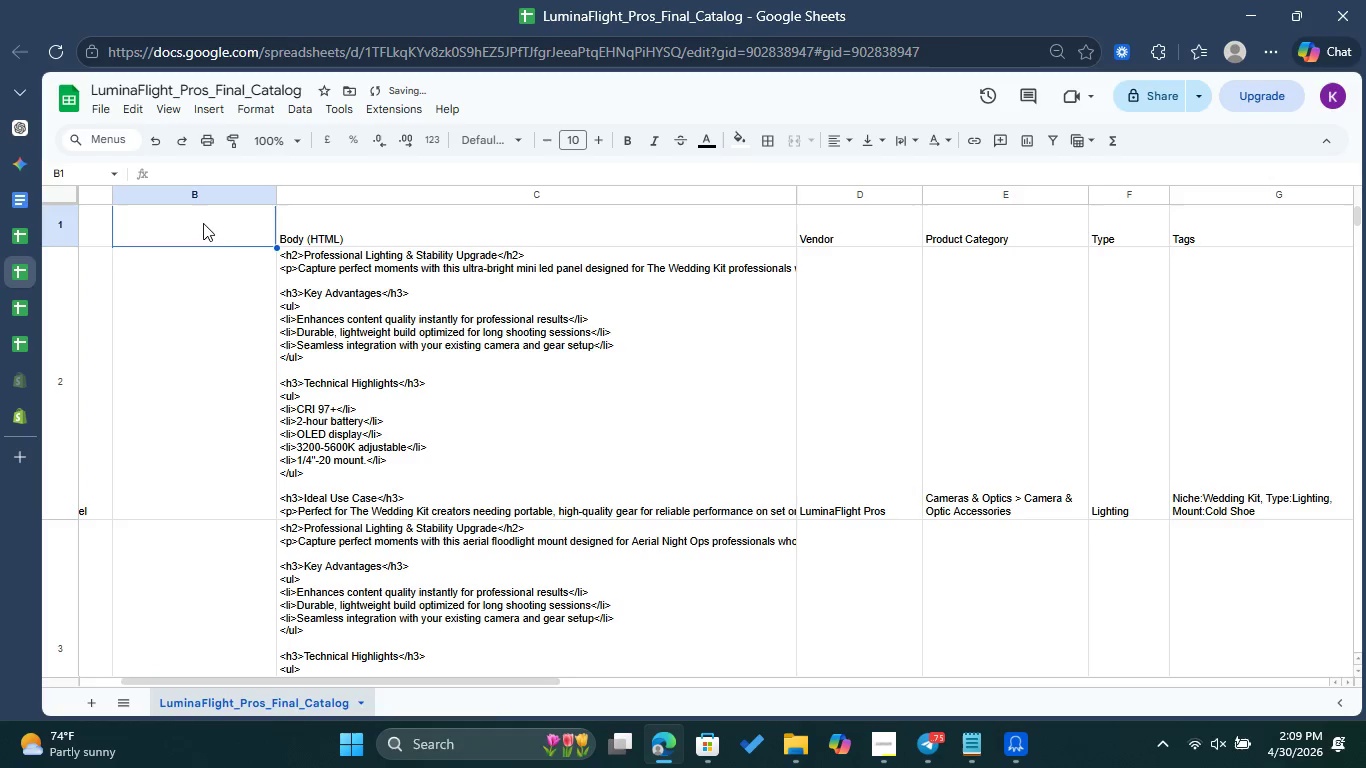 
left_click_drag(start_coordinate=[203, 224], to_coordinate=[196, 239])
 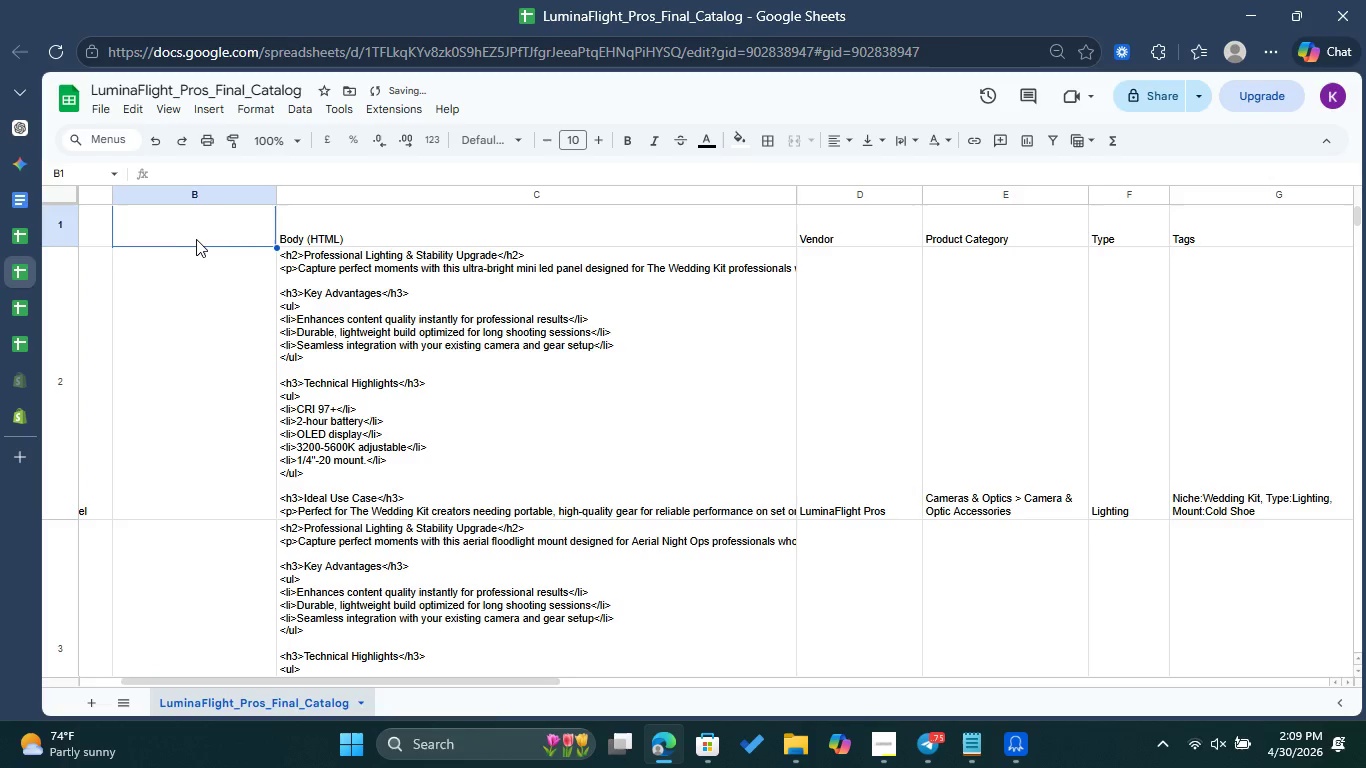 
double_click([196, 239])
 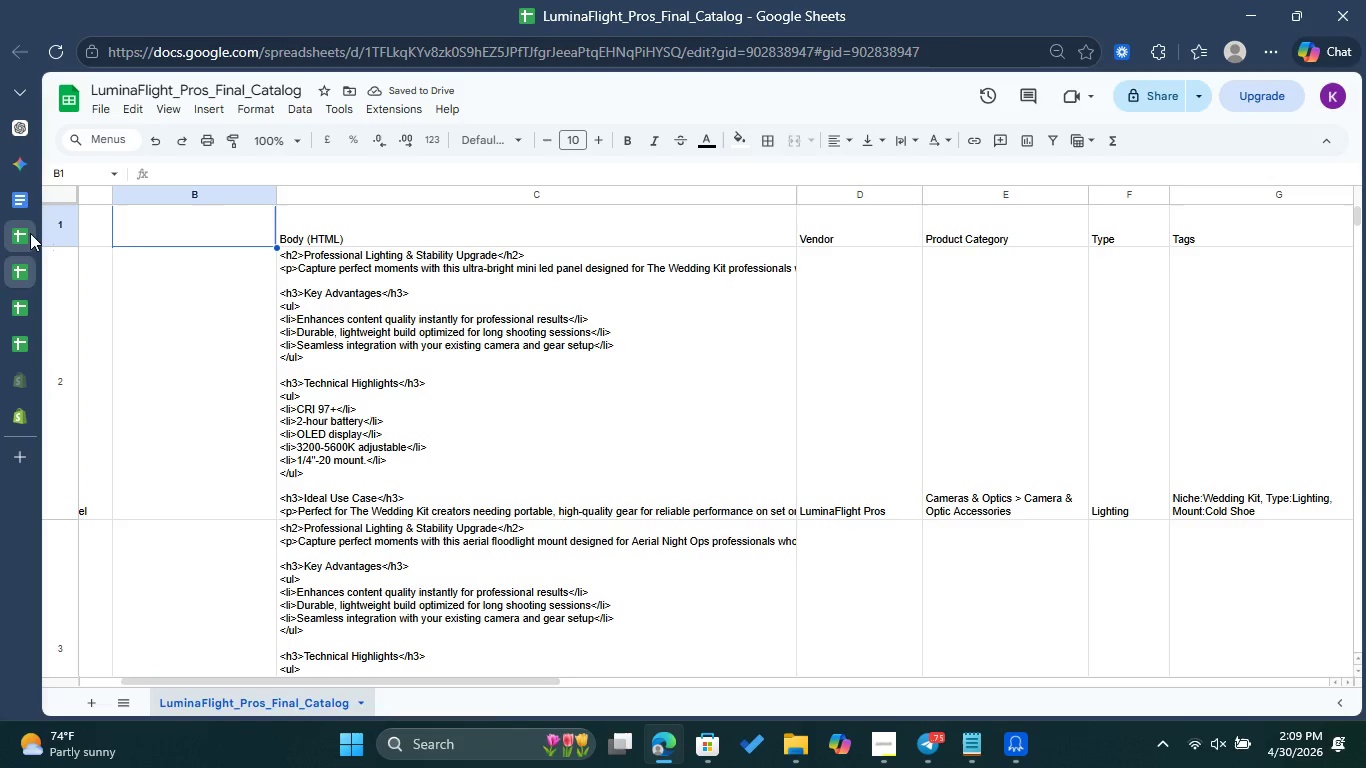 
left_click([28, 233])
 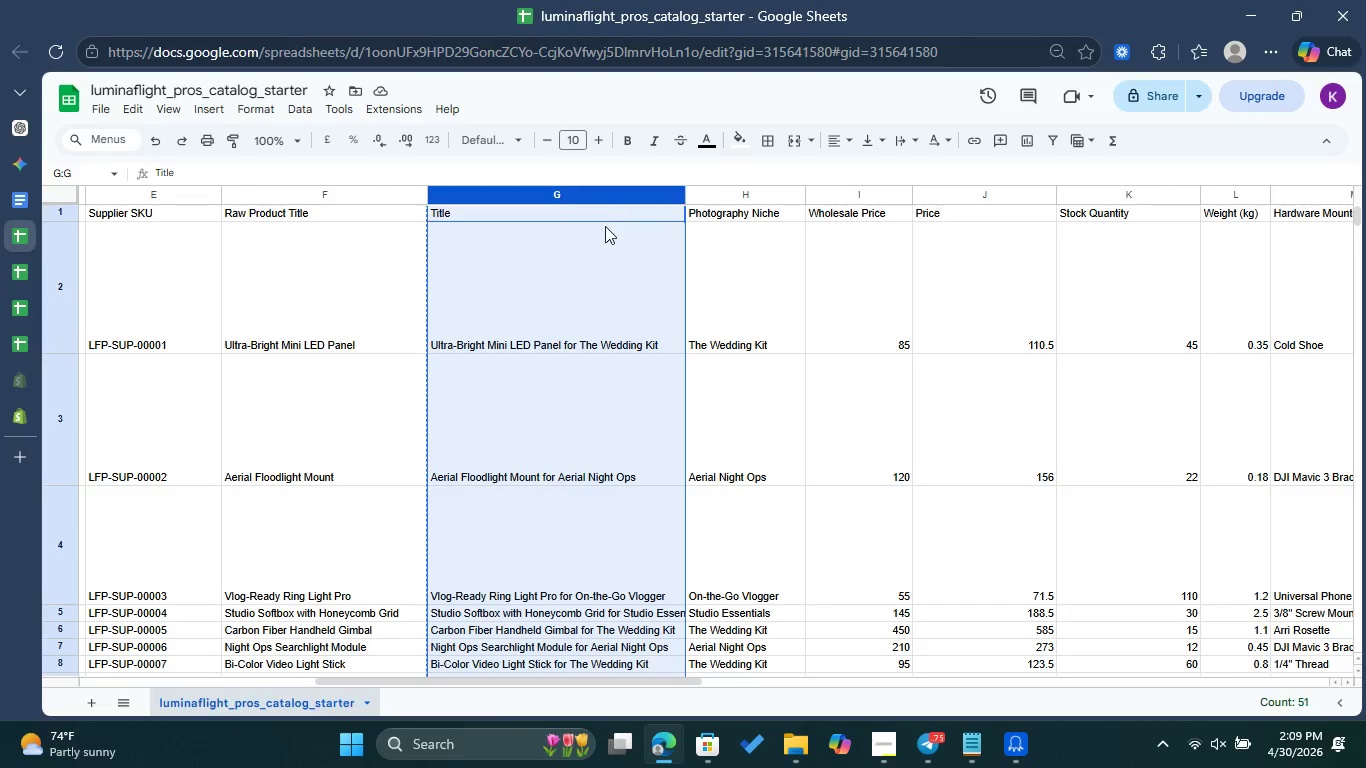 
left_click([769, 249])
 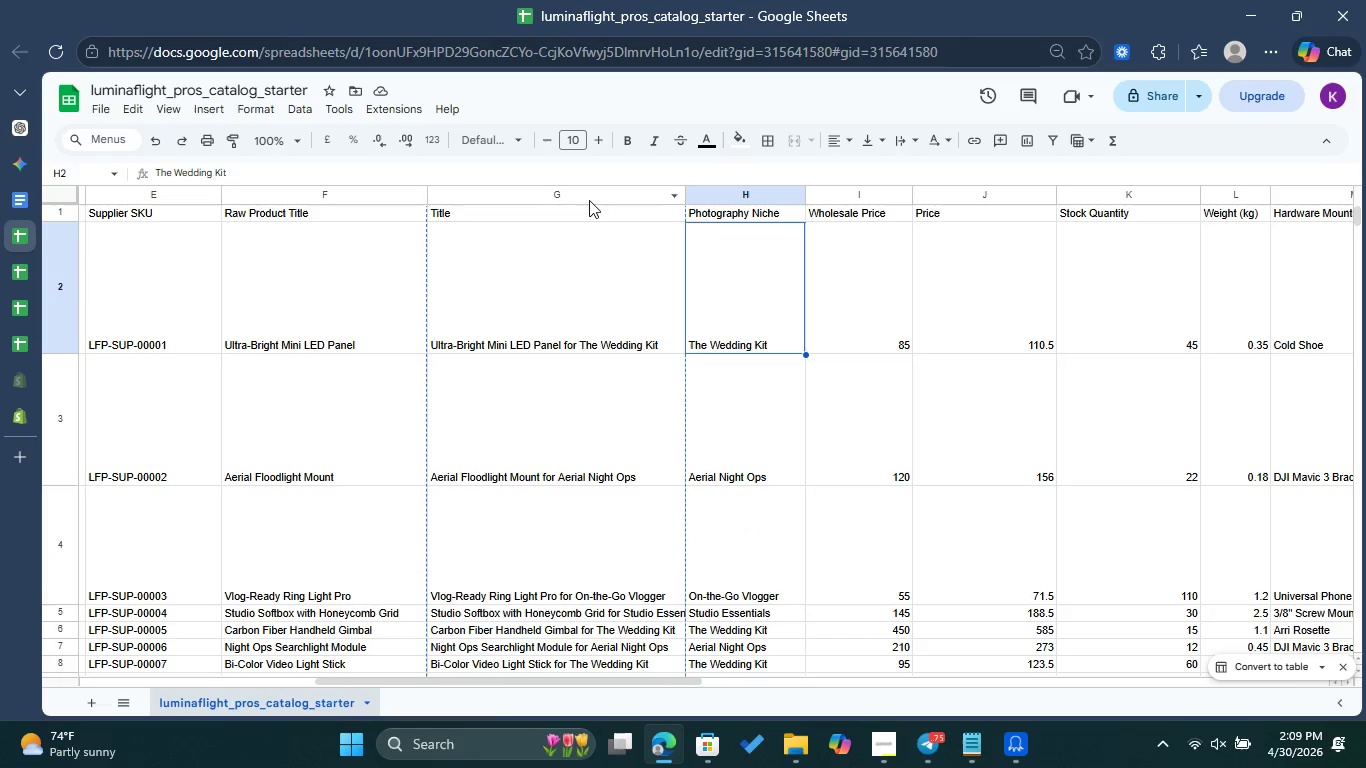 
left_click([589, 196])
 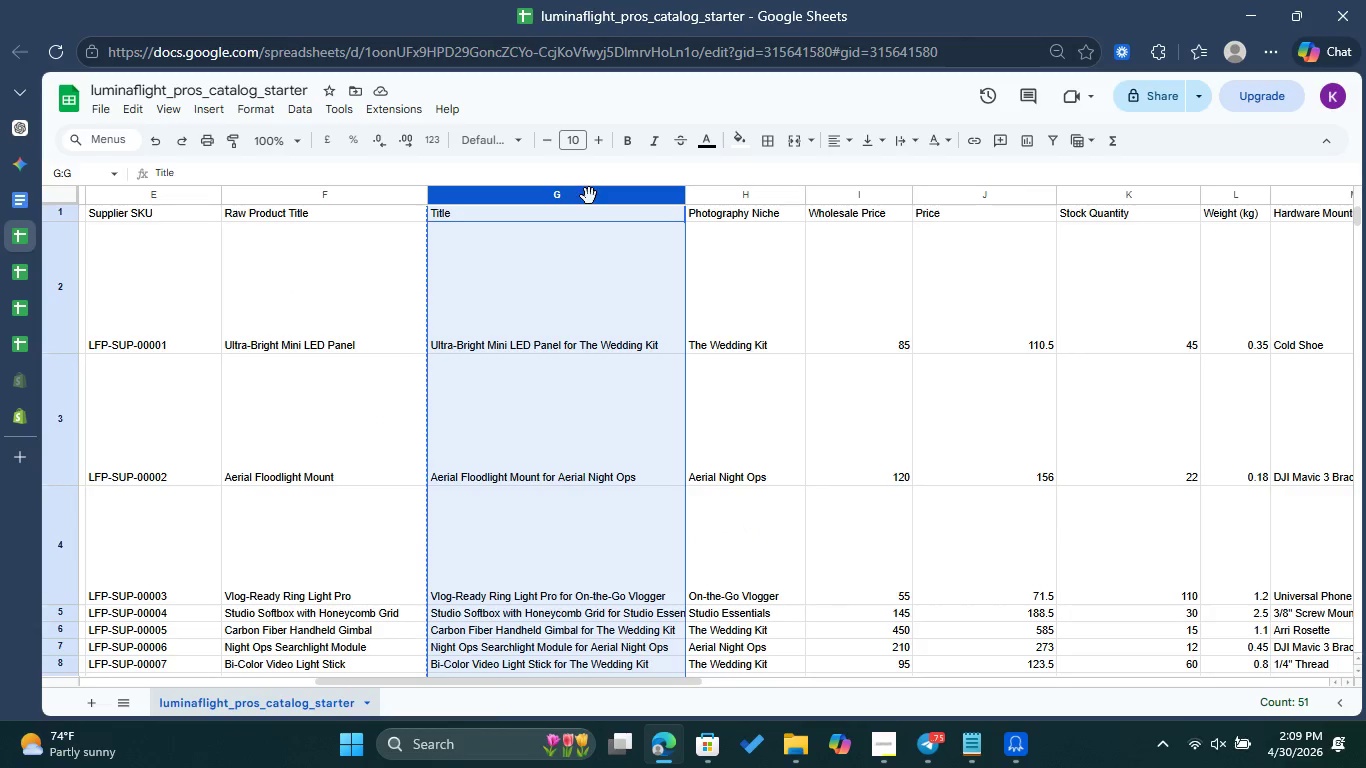 
right_click([589, 196])
 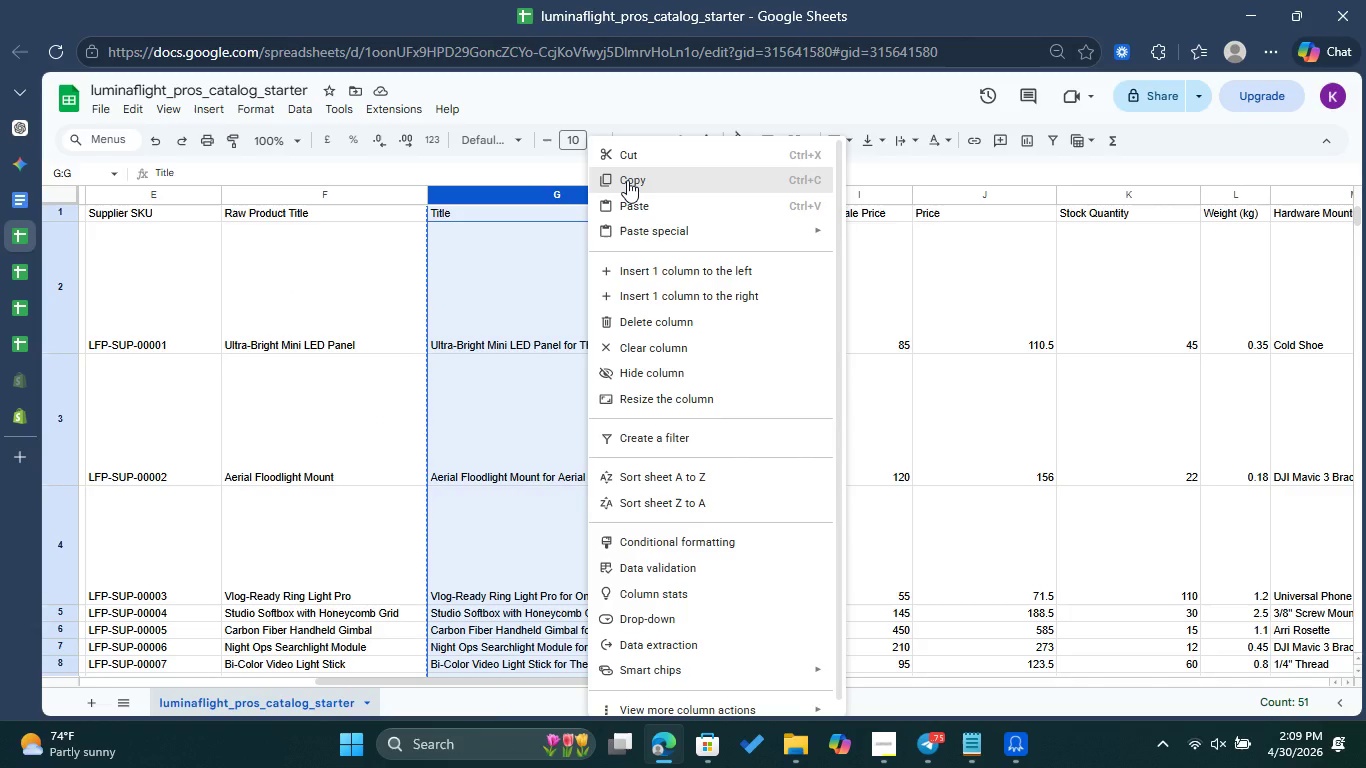 
left_click([627, 180])
 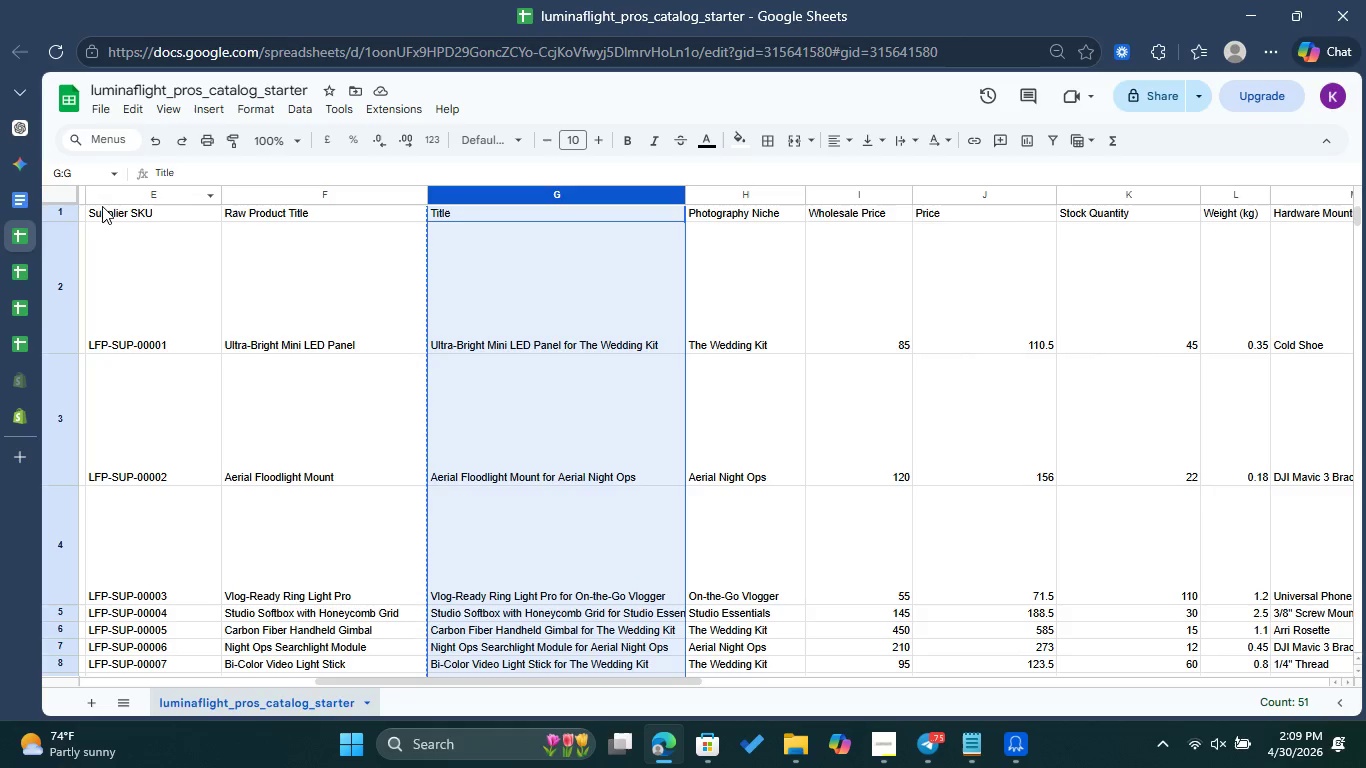 
left_click([16, 274])
 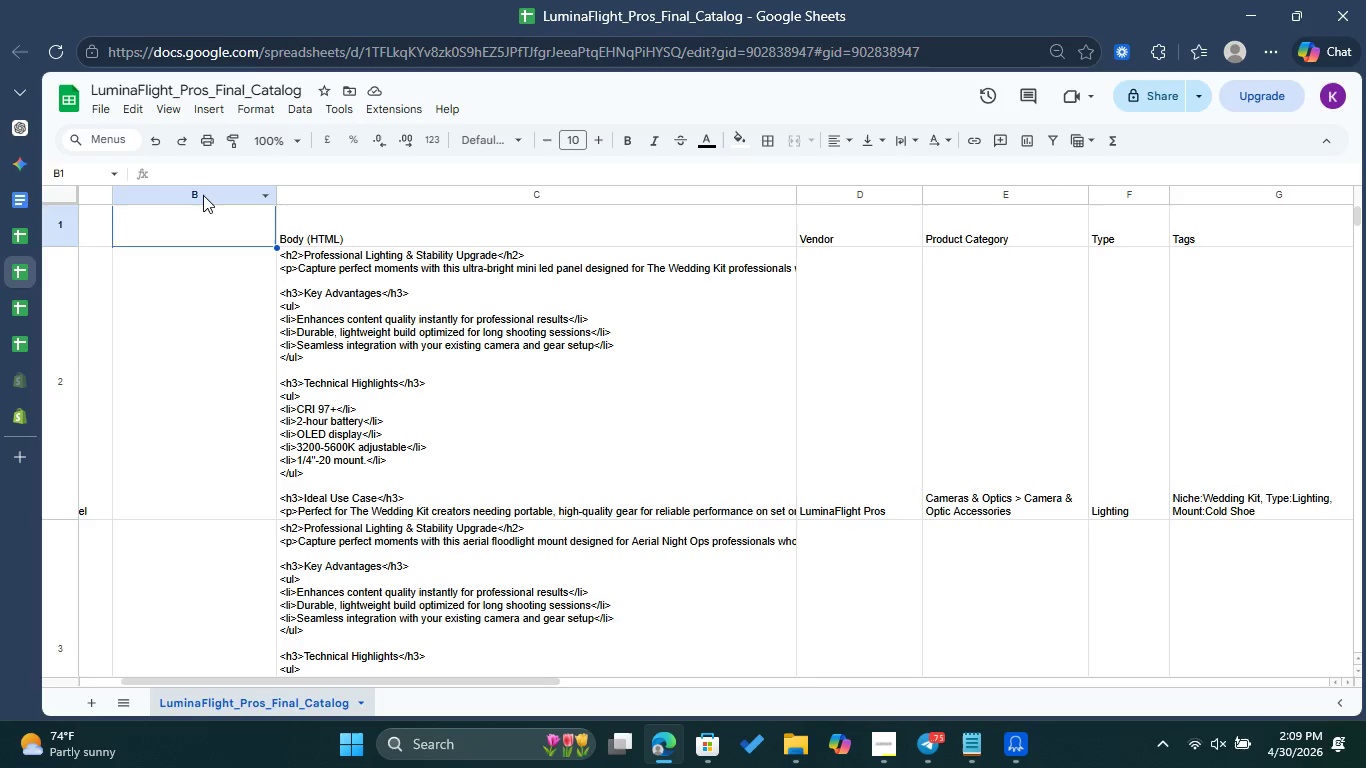 
double_click([203, 195])
 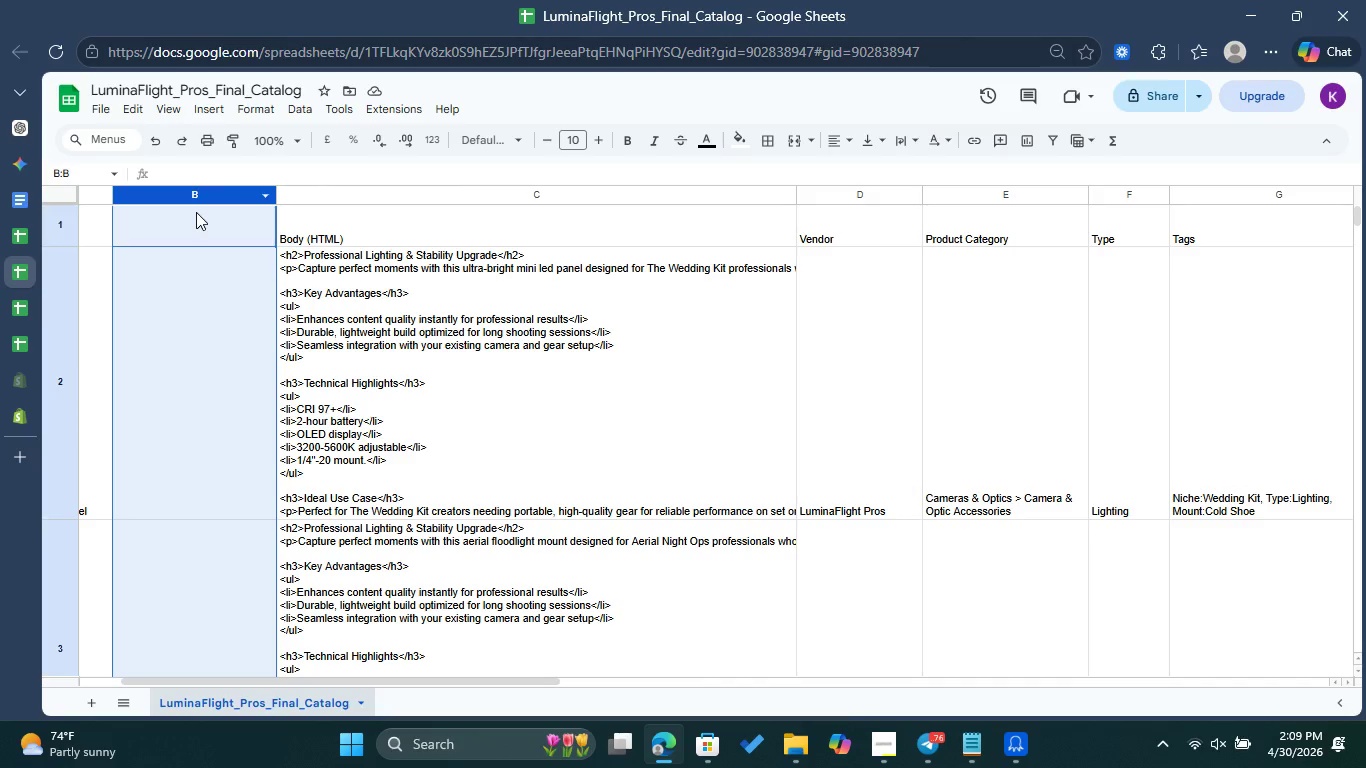 
right_click([196, 212])
 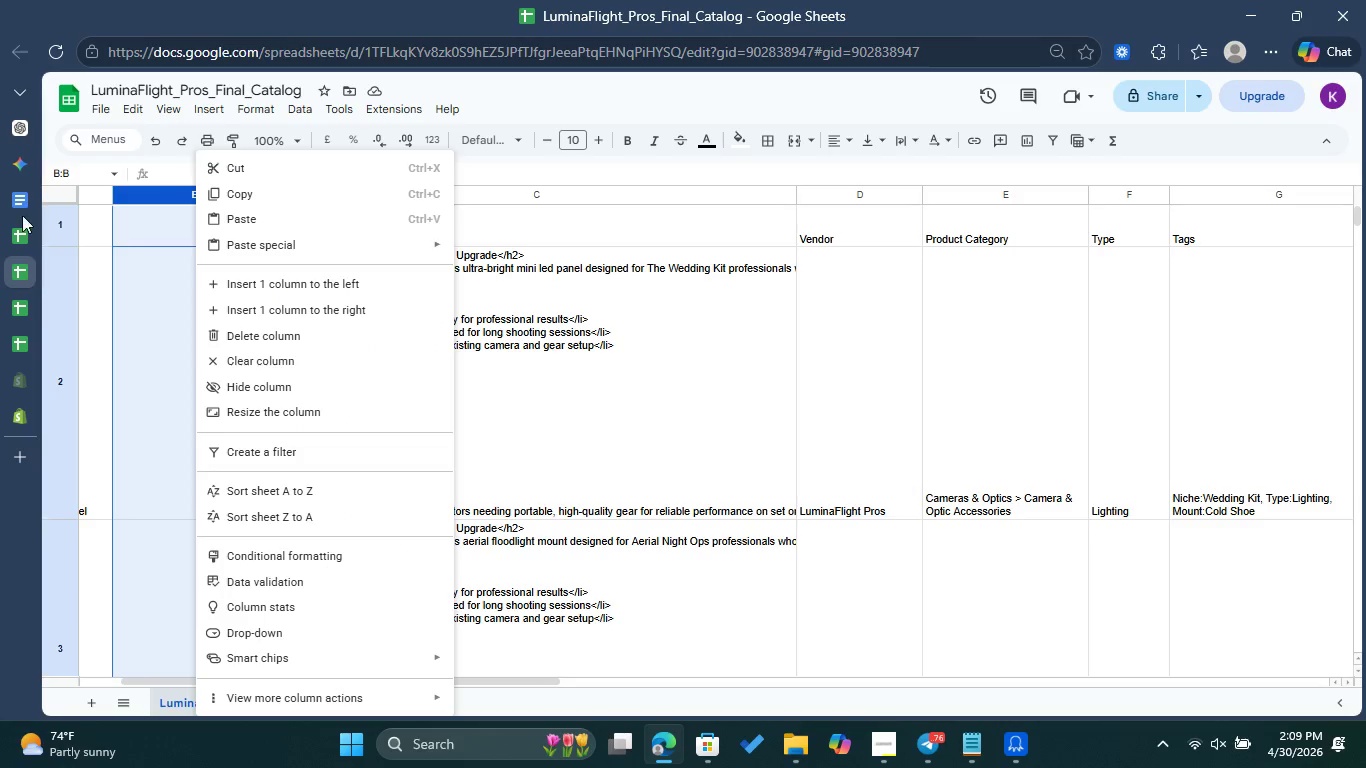 
left_click([19, 232])
 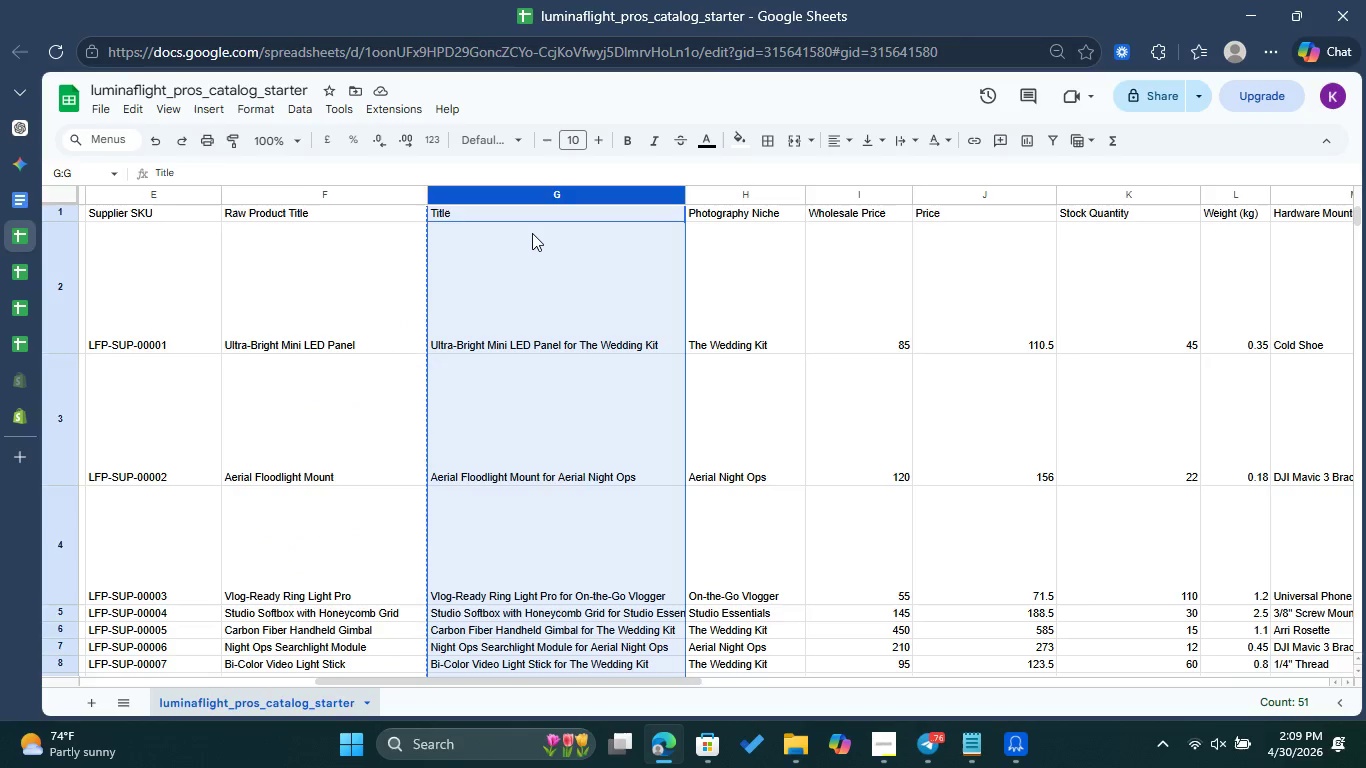 
double_click([532, 233])
 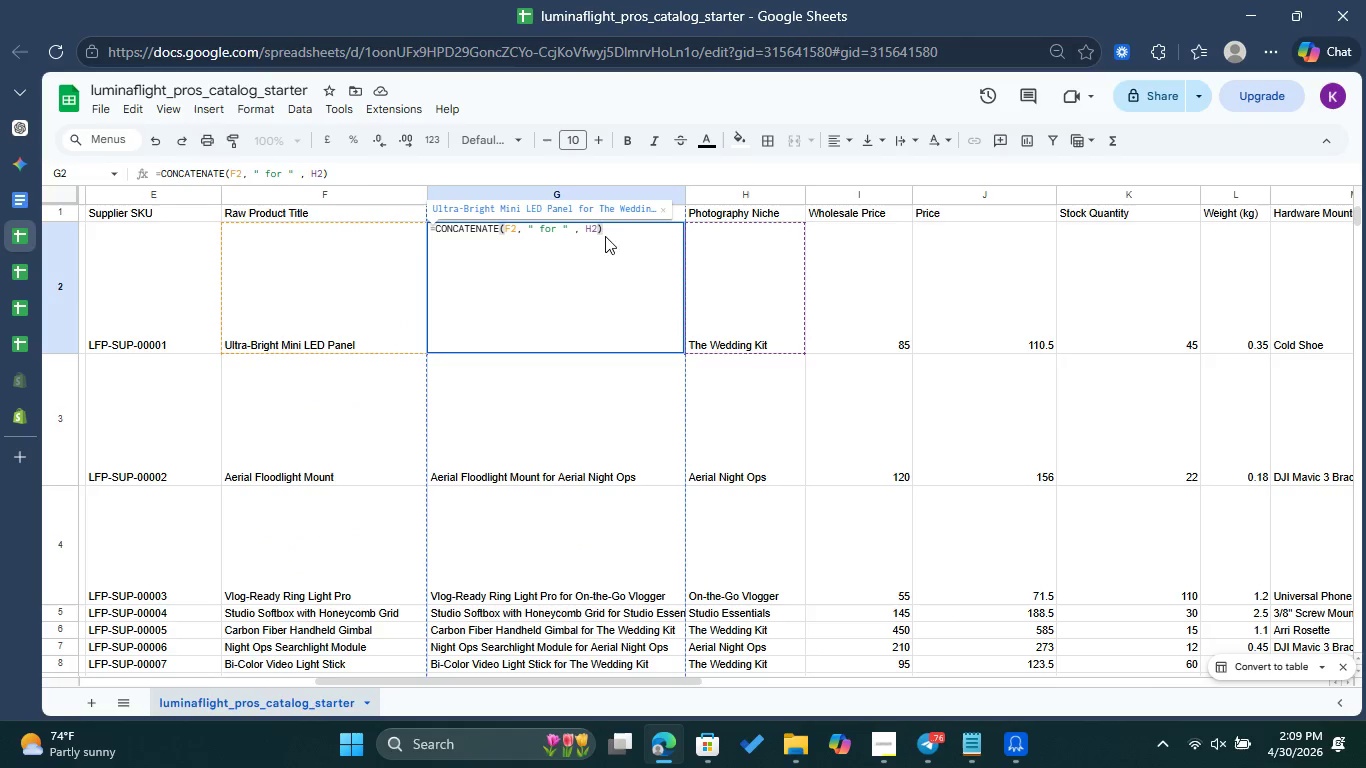 
left_click([617, 231])
 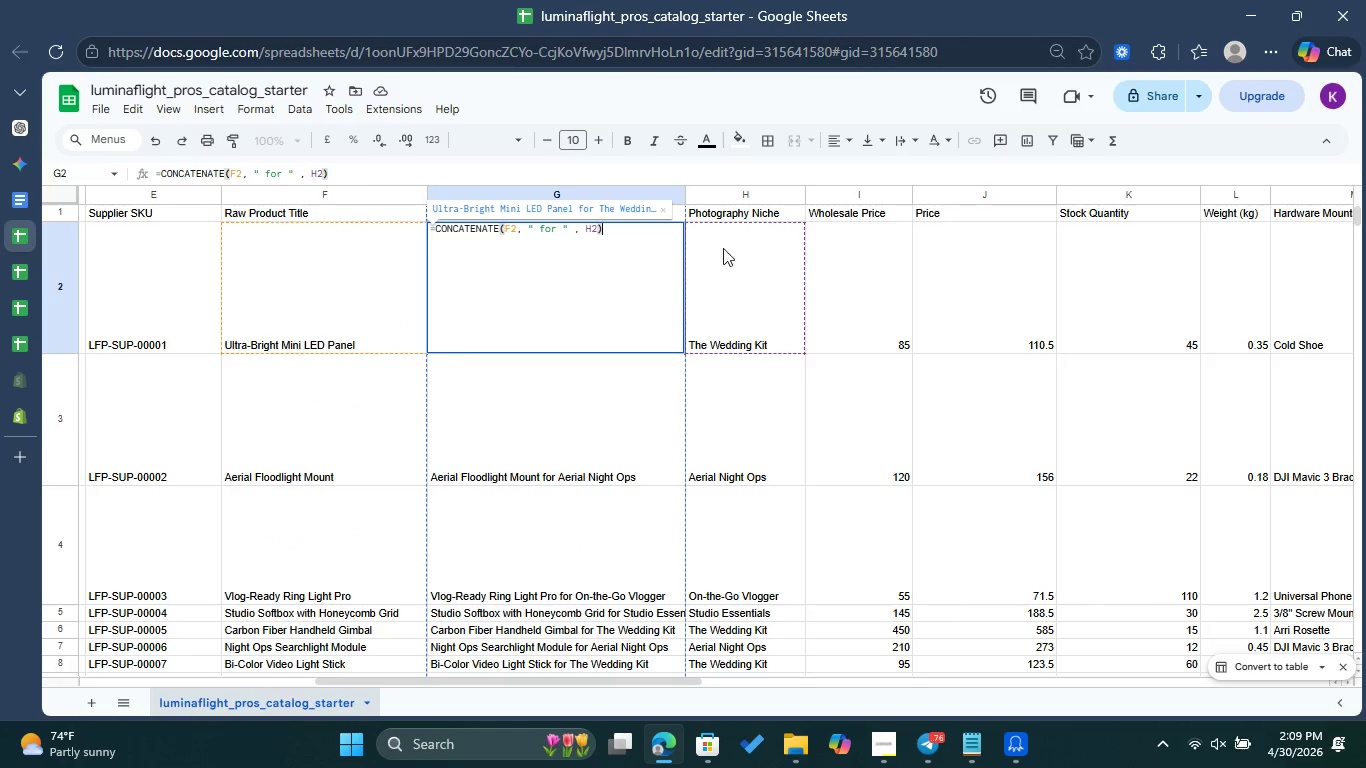 
left_click([738, 255])
 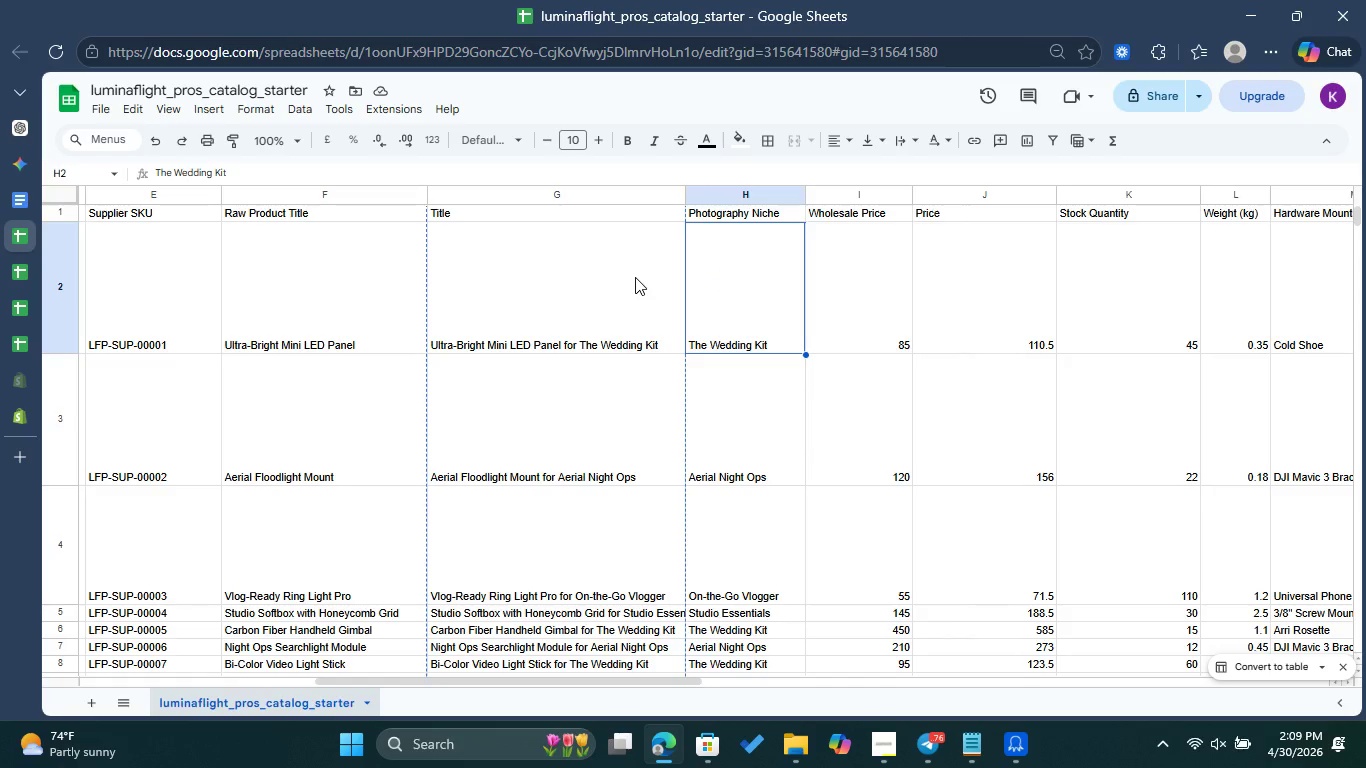 
double_click([628, 279])
 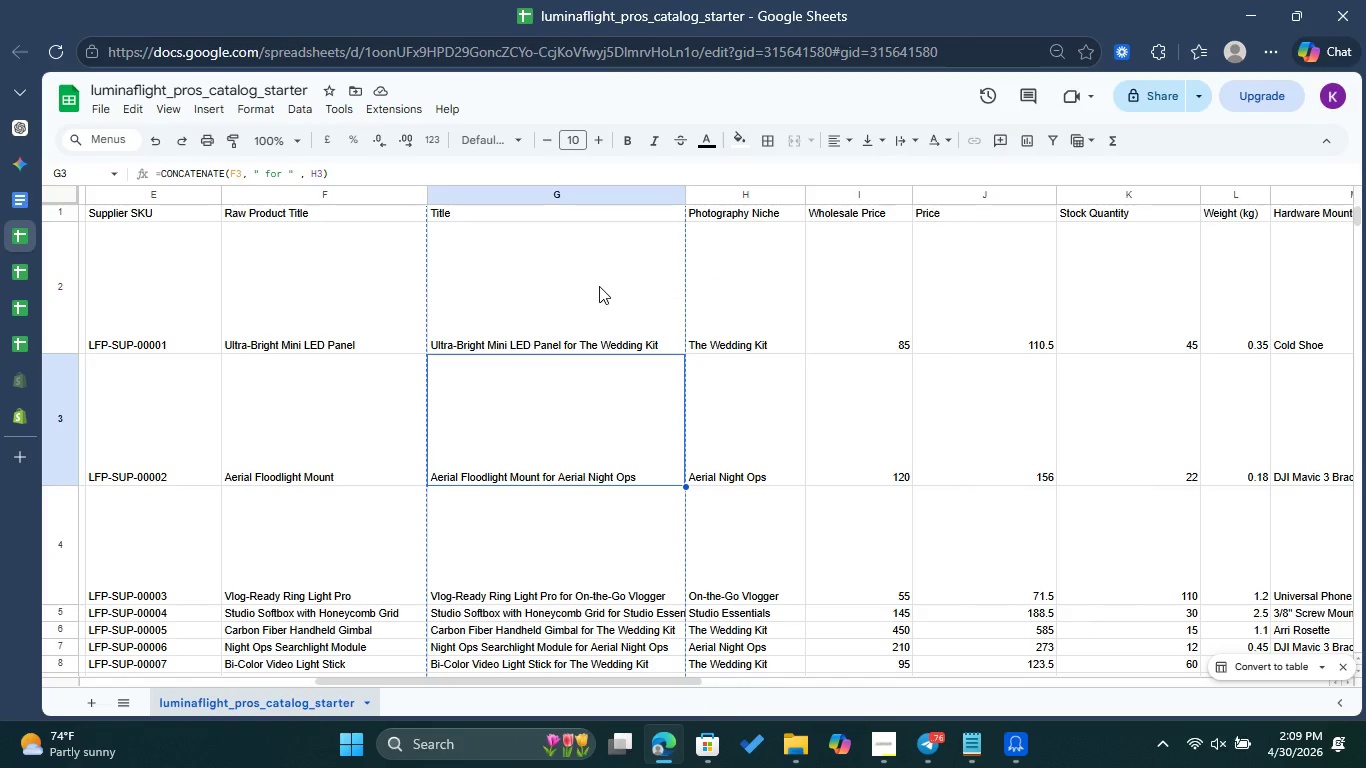 
wait(8.69)
 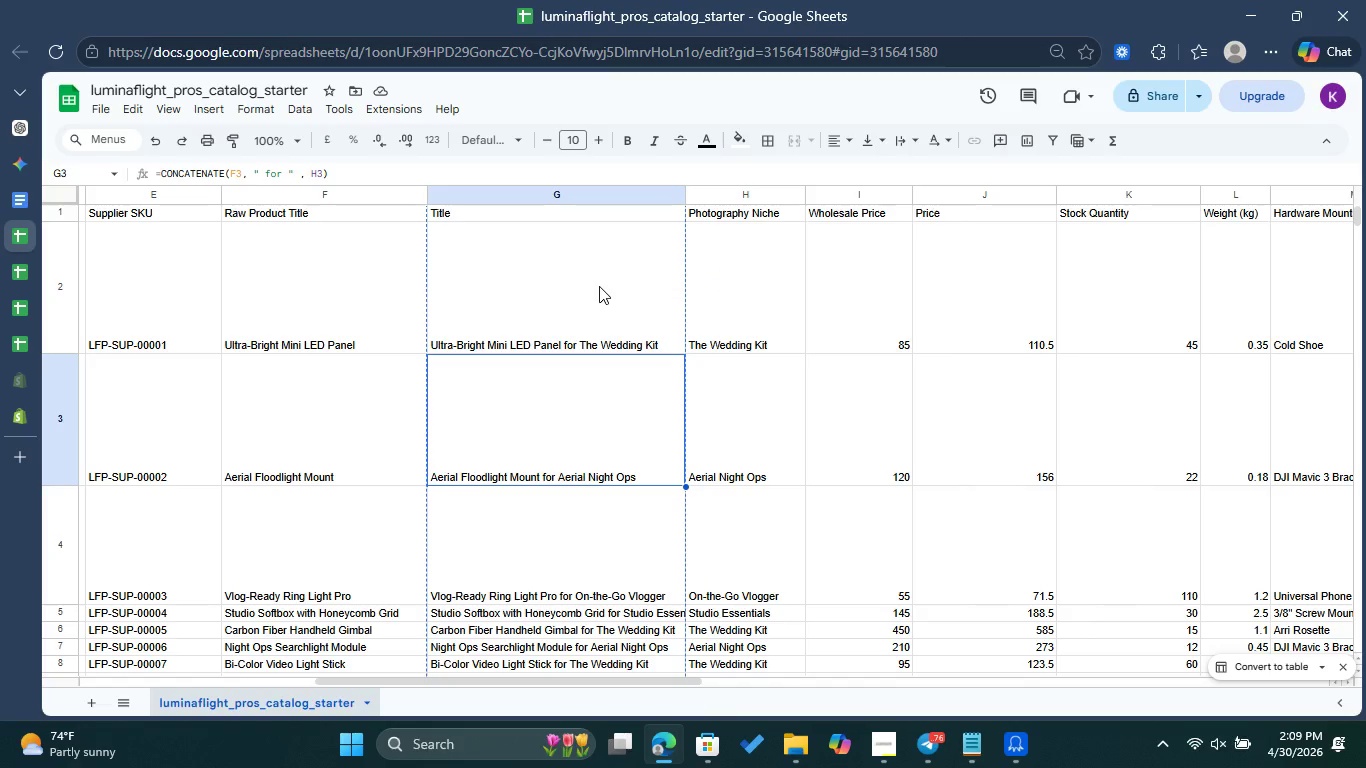 
double_click([588, 278])
 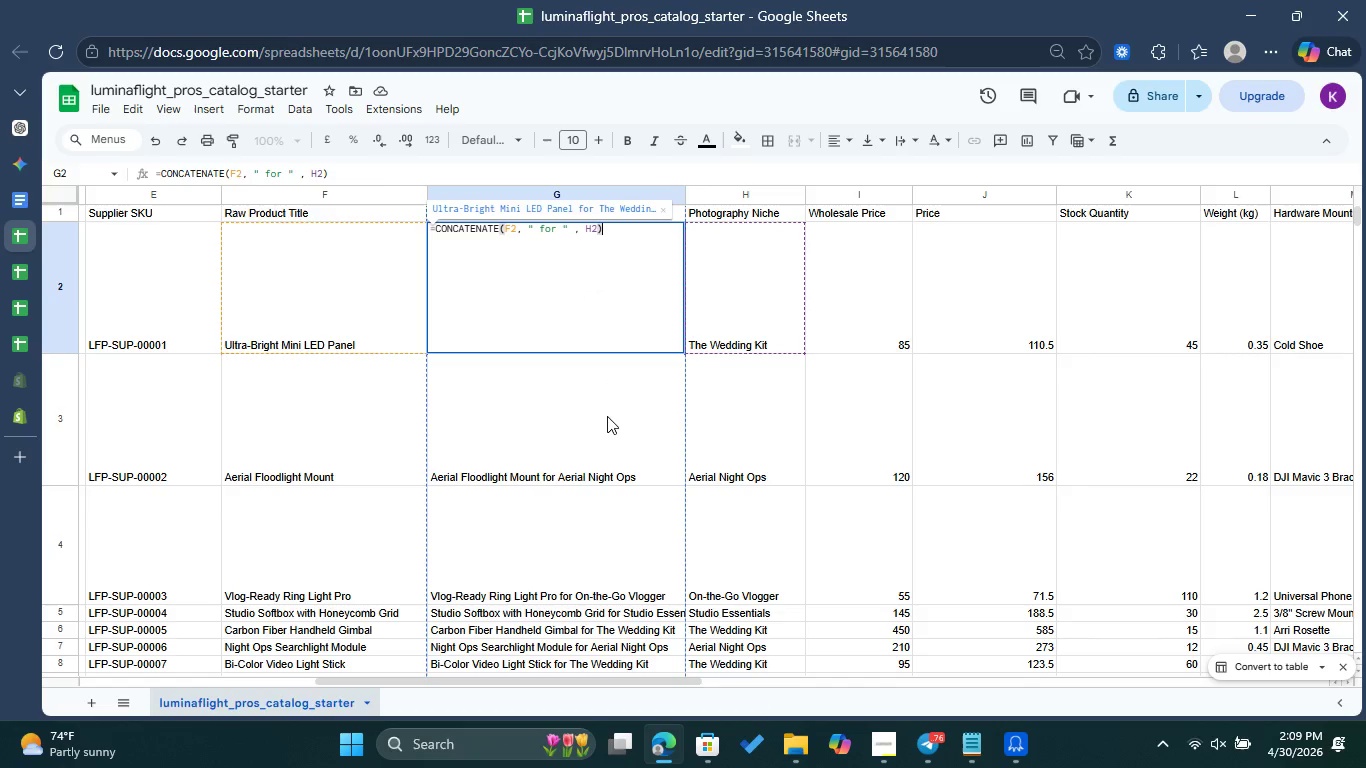 
left_click([606, 434])
 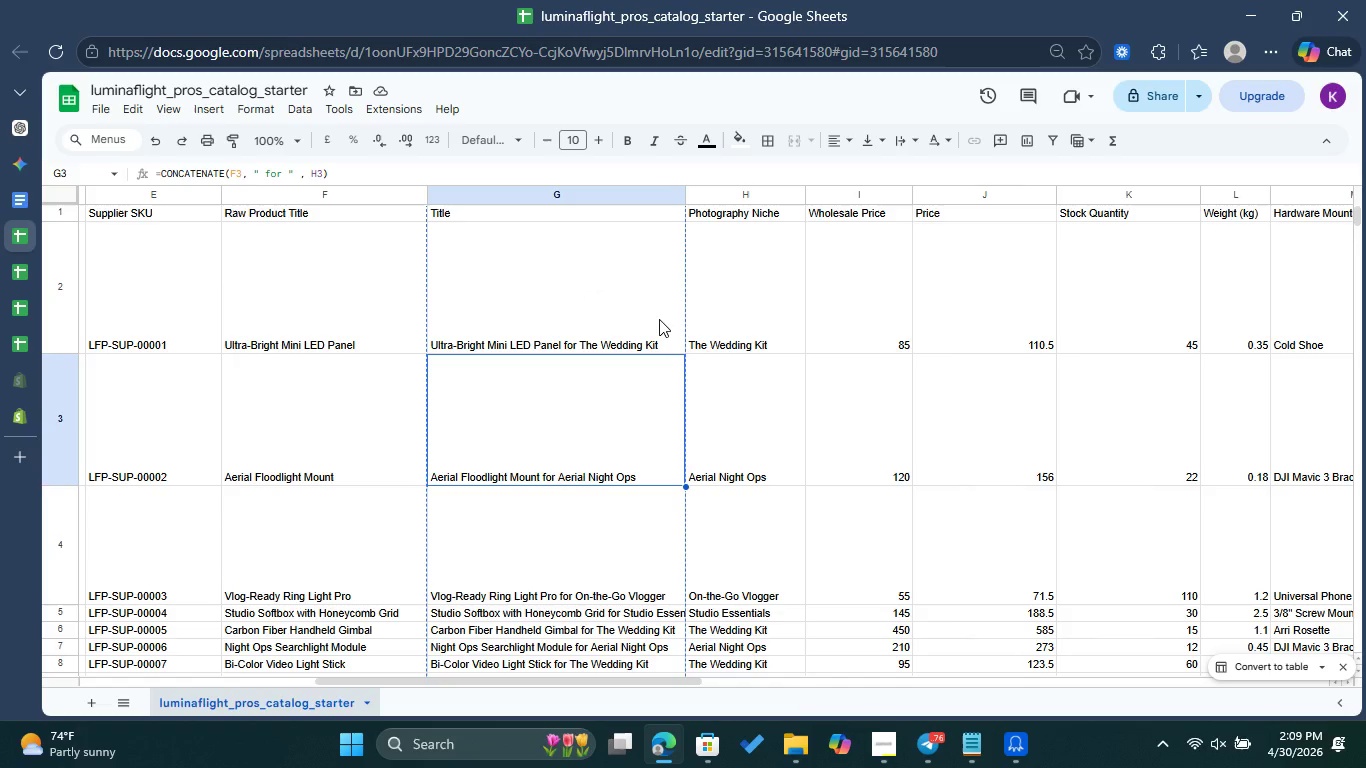 
left_click([390, 279])
 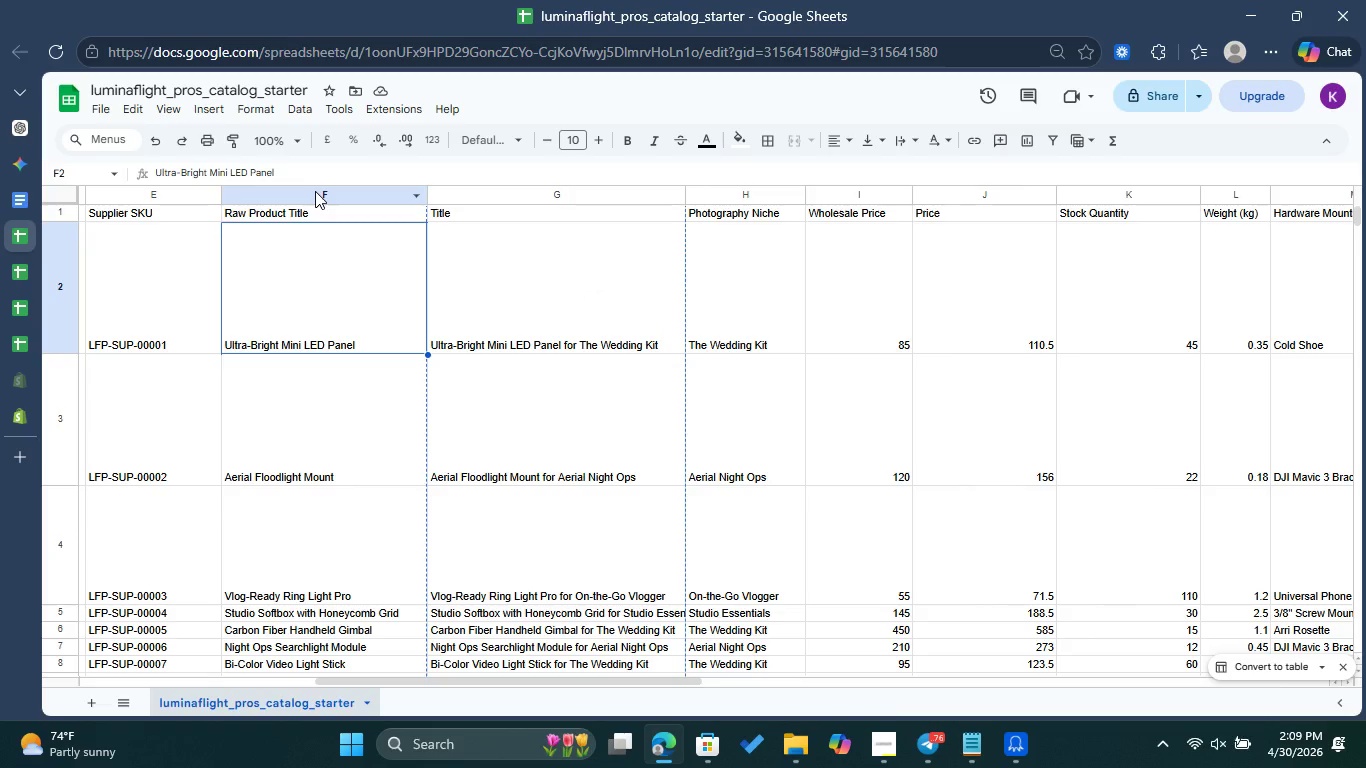 
left_click([315, 191])
 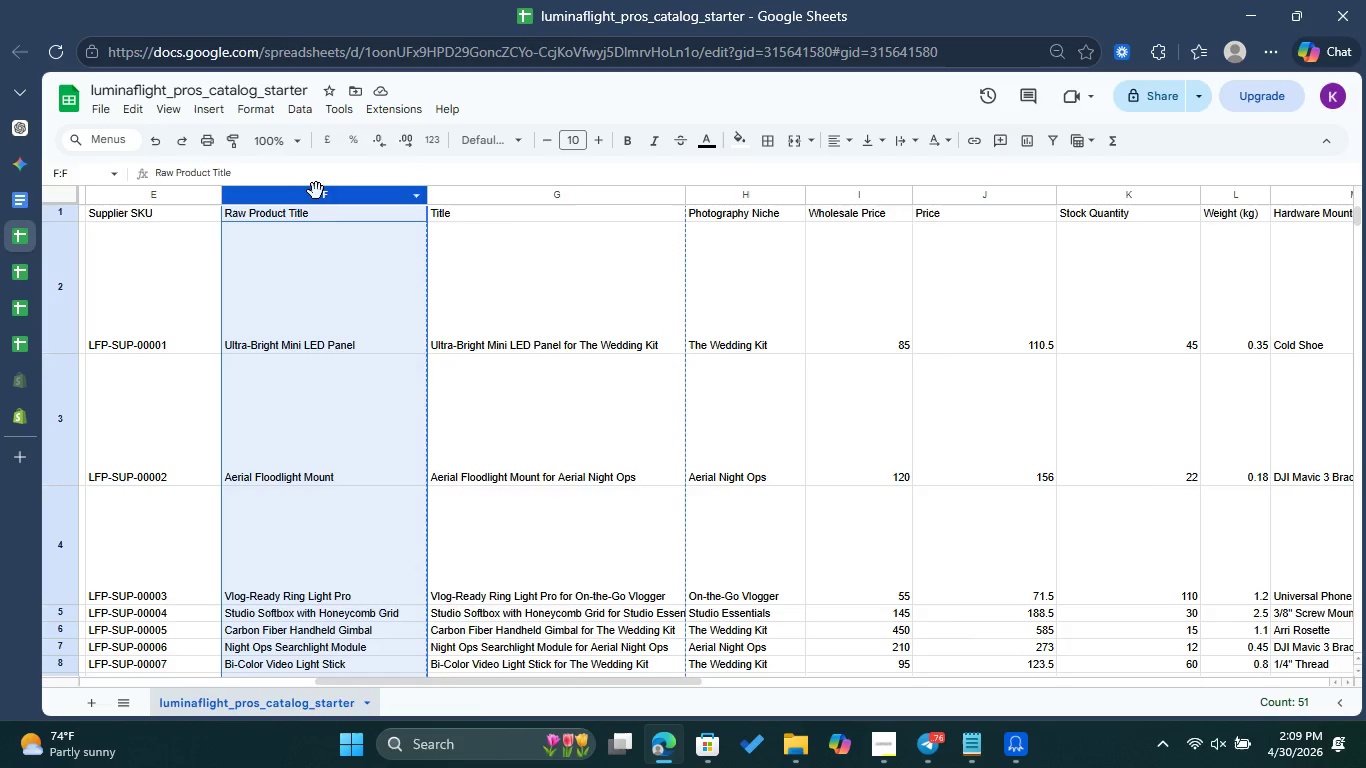 
right_click([316, 191])
 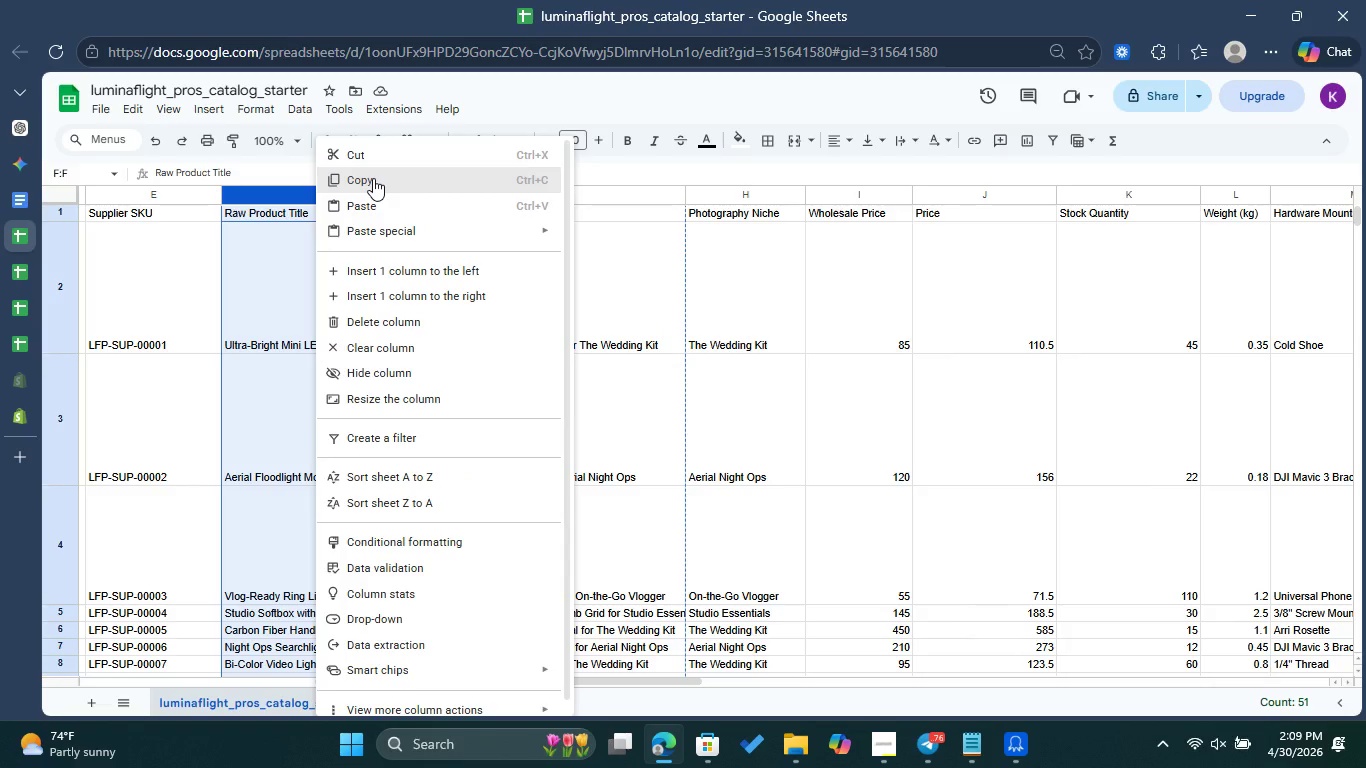 
left_click([373, 178])
 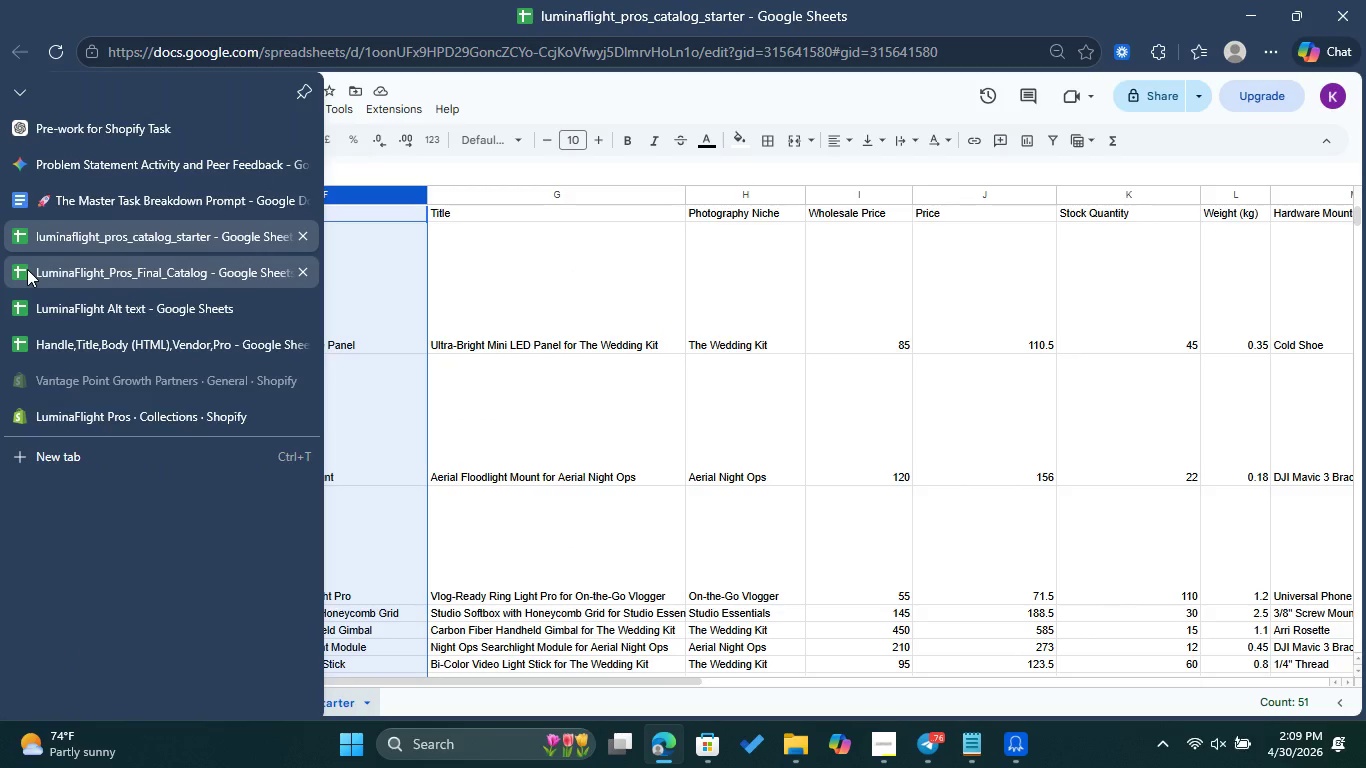 
left_click([27, 269])
 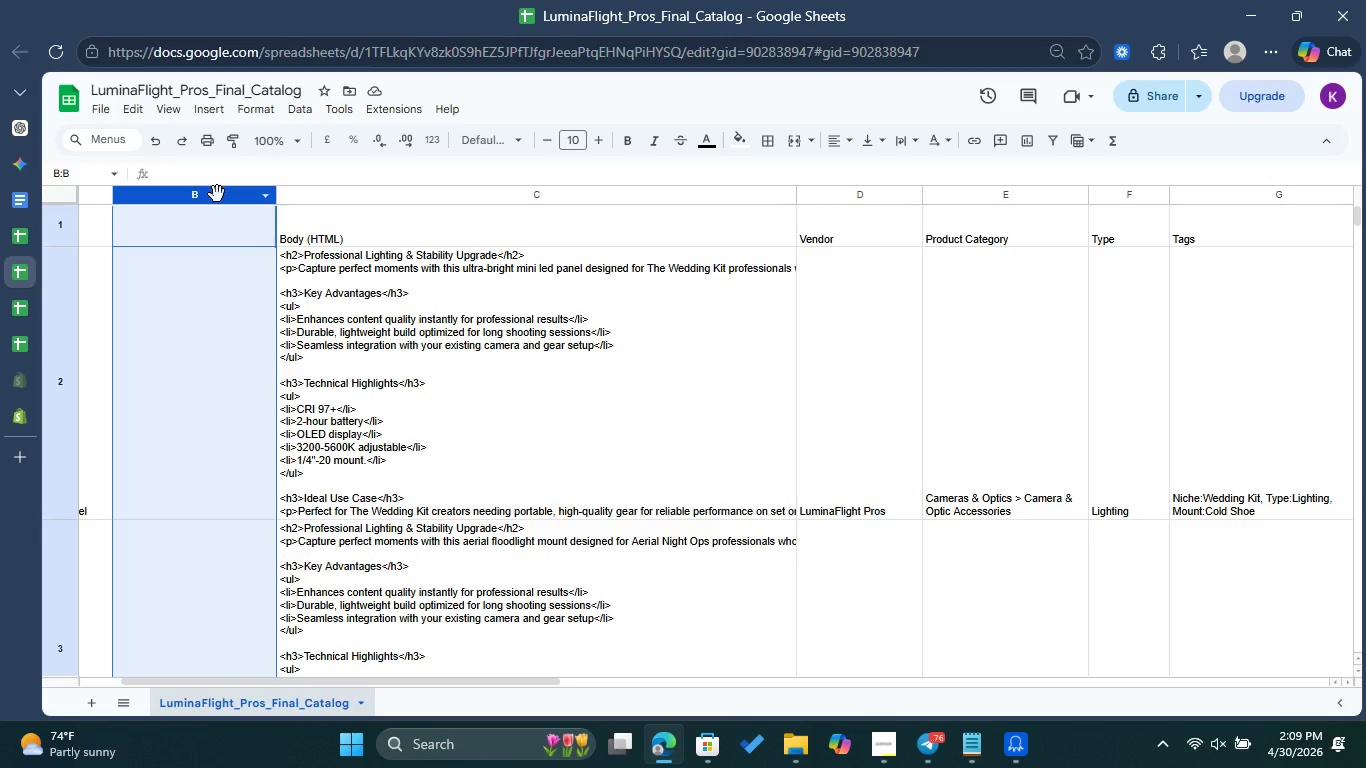 
key(Control+V)
 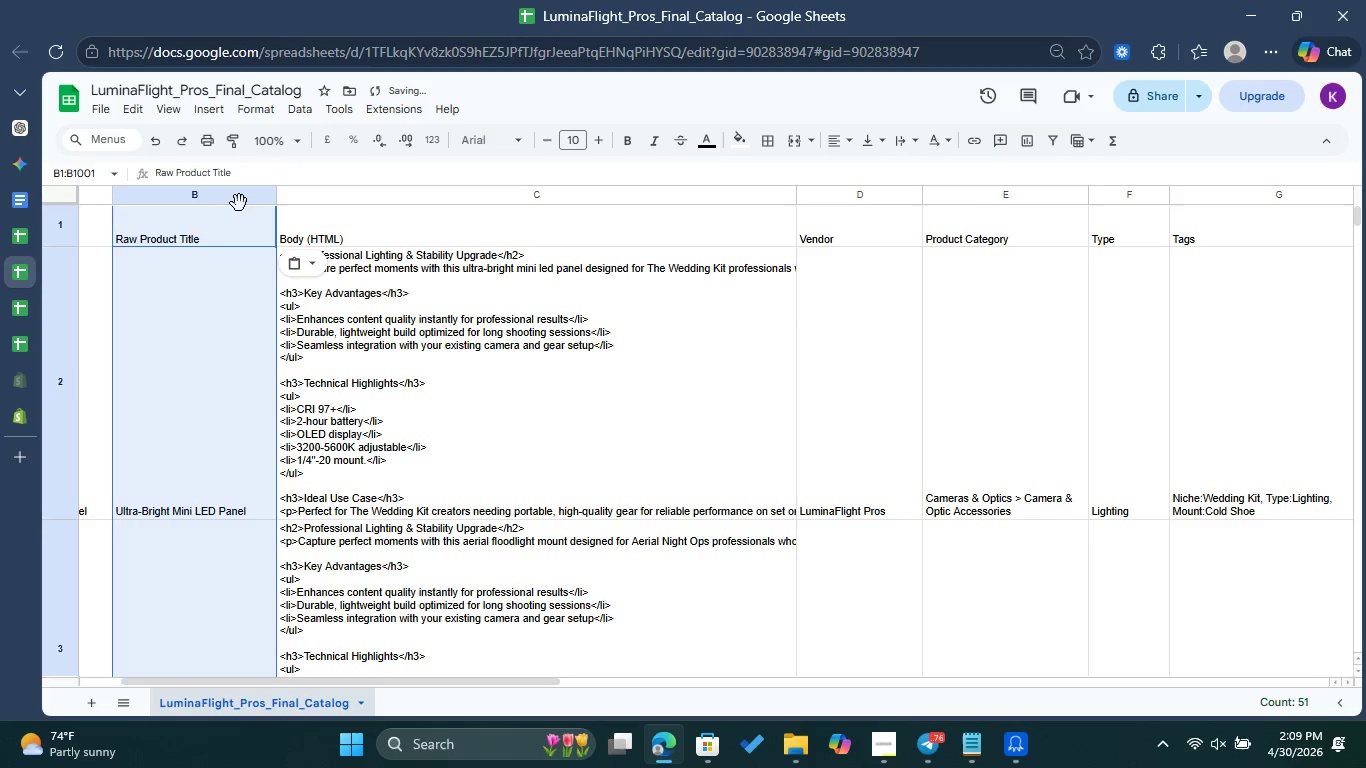 
right_click([231, 201])
 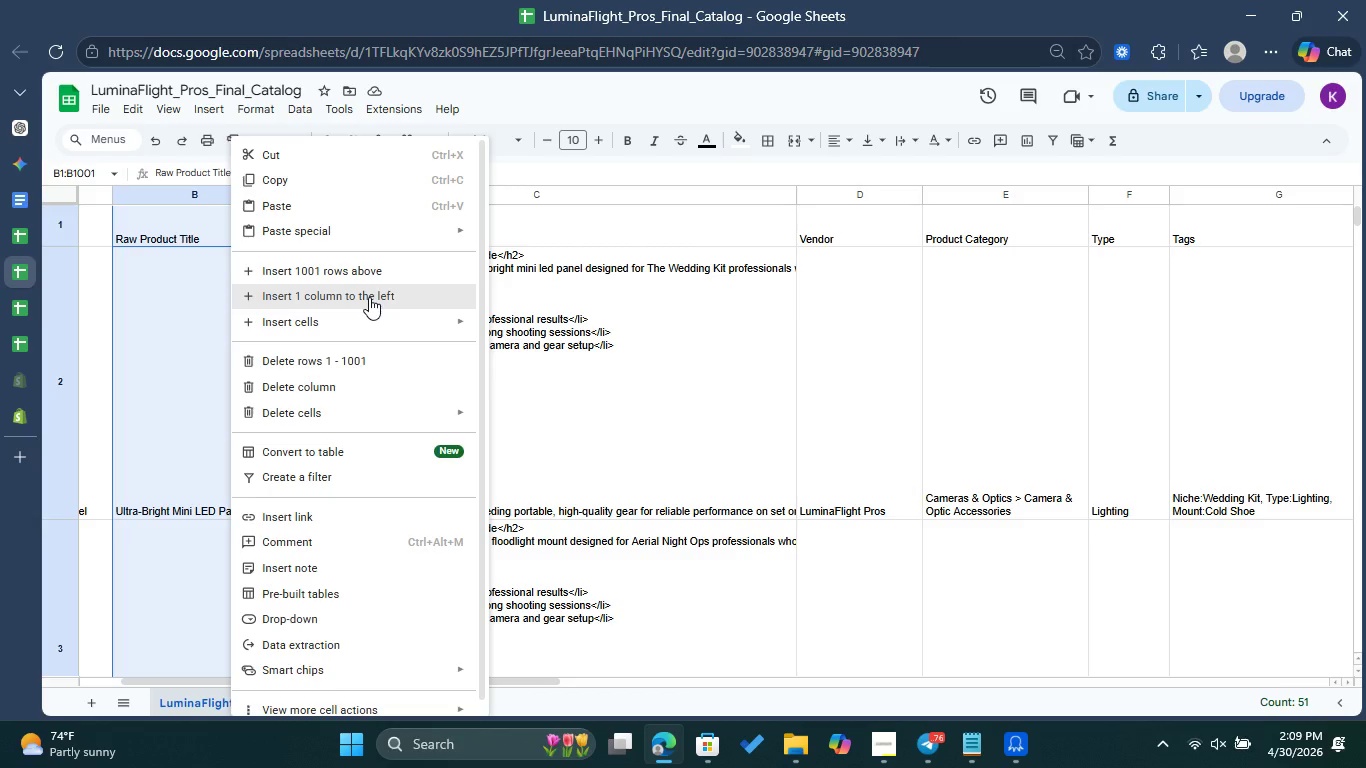 
wait(6.0)
 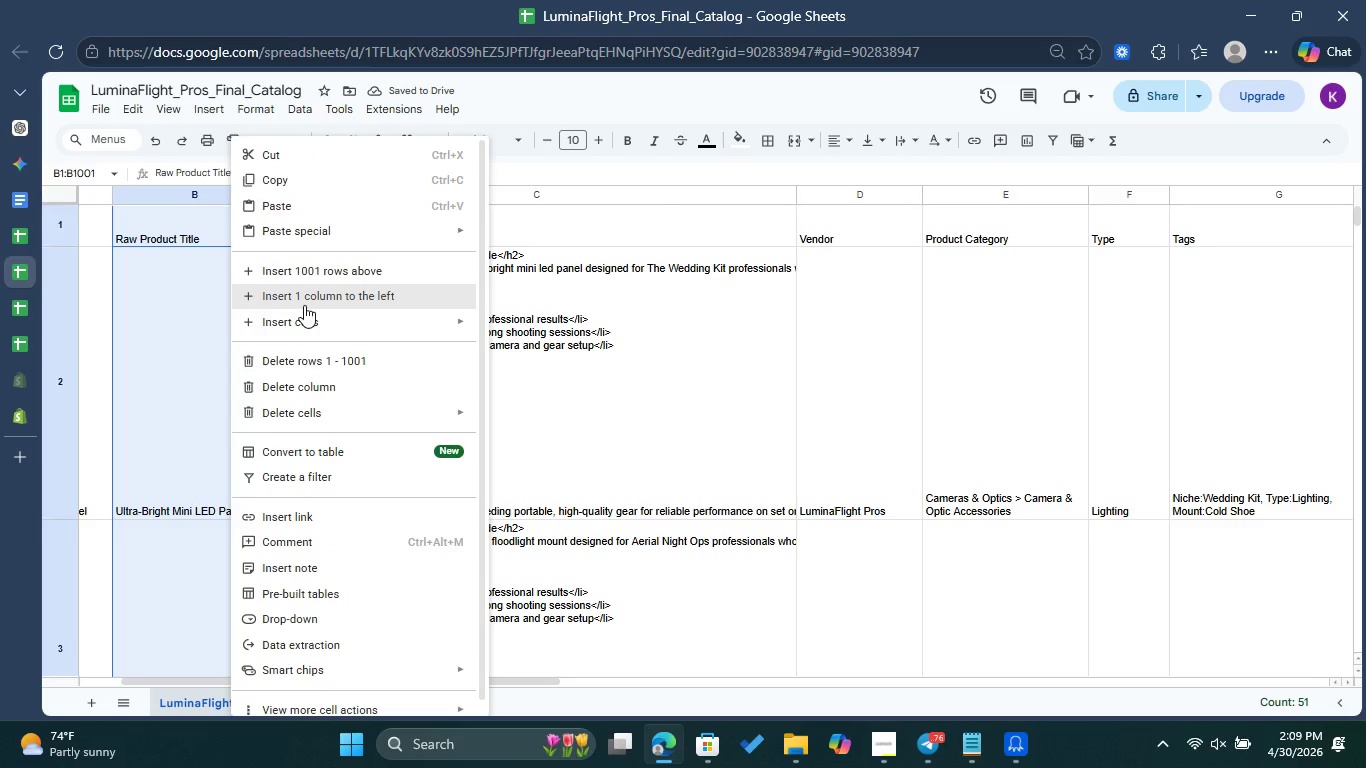 
left_click([690, 372])
 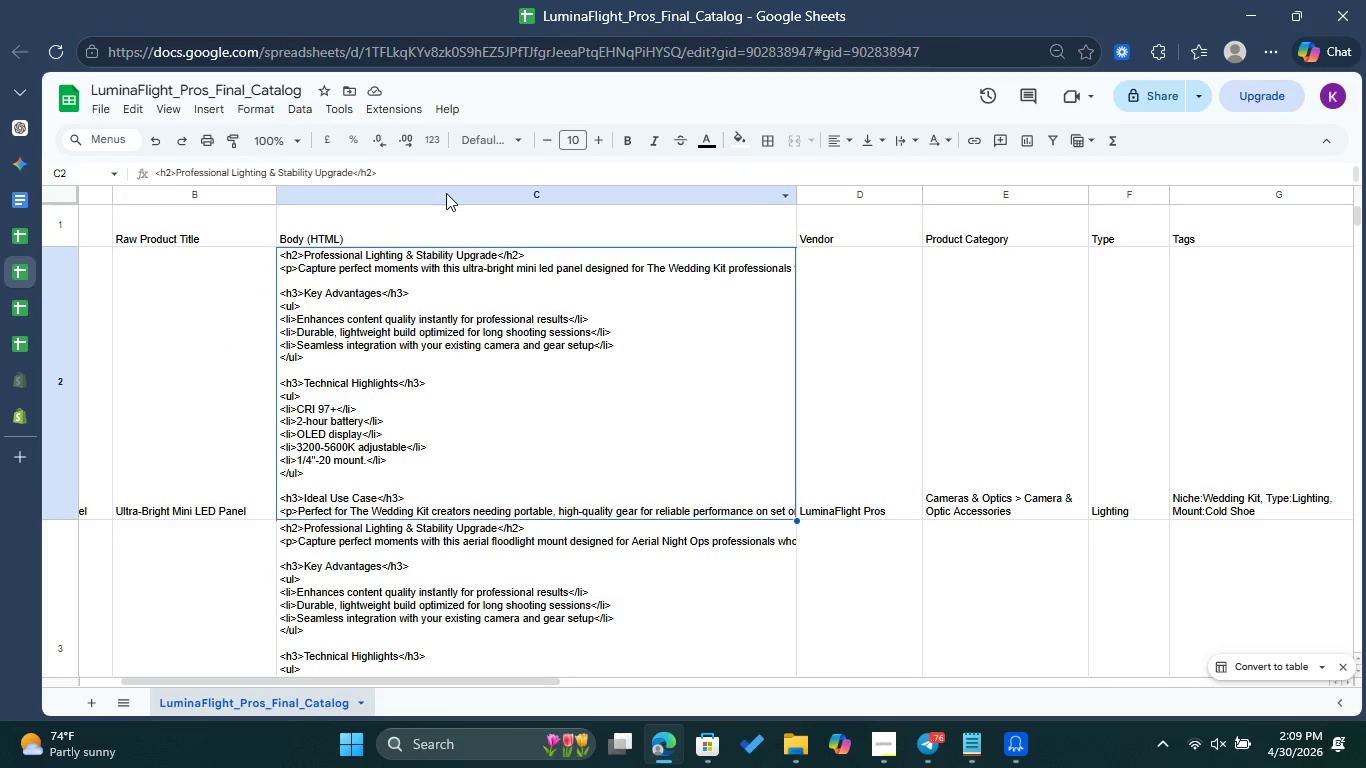 
left_click([446, 193])
 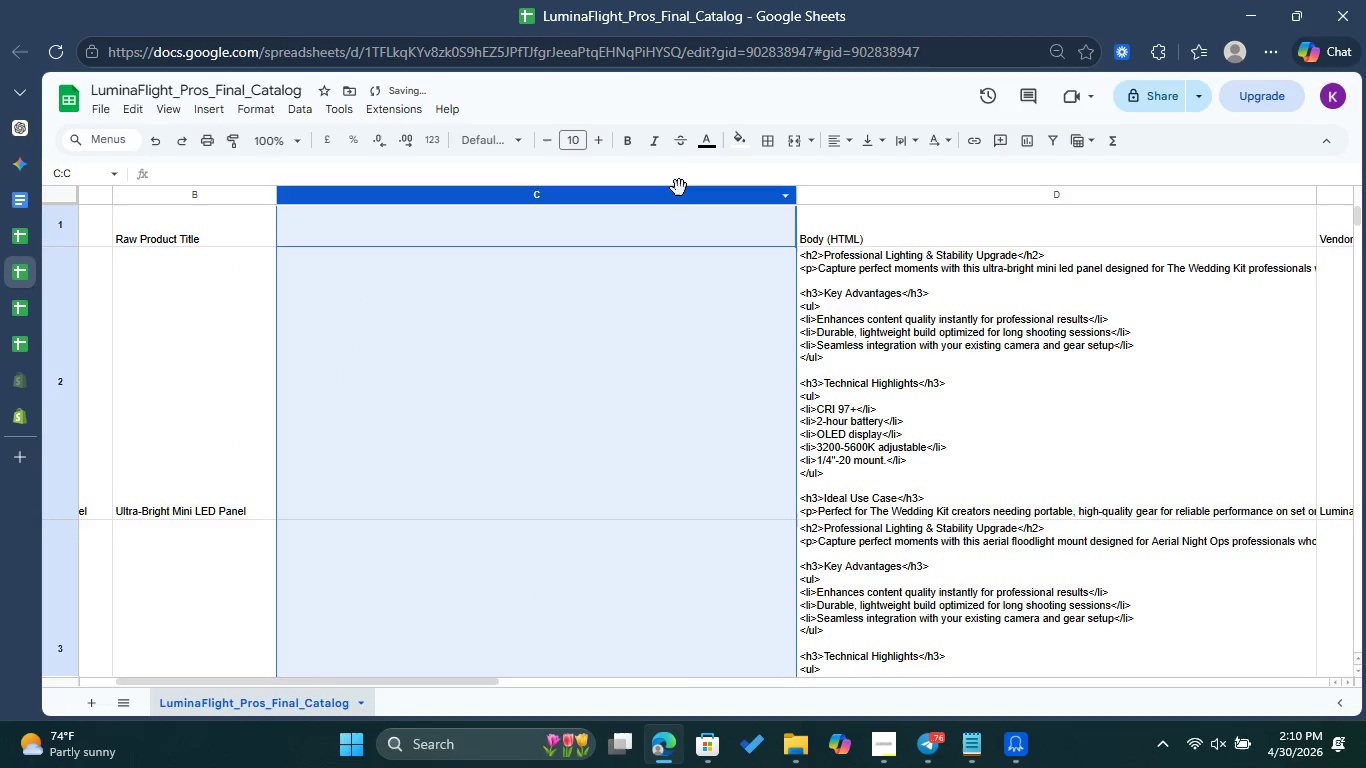 
right_click([883, 229])
 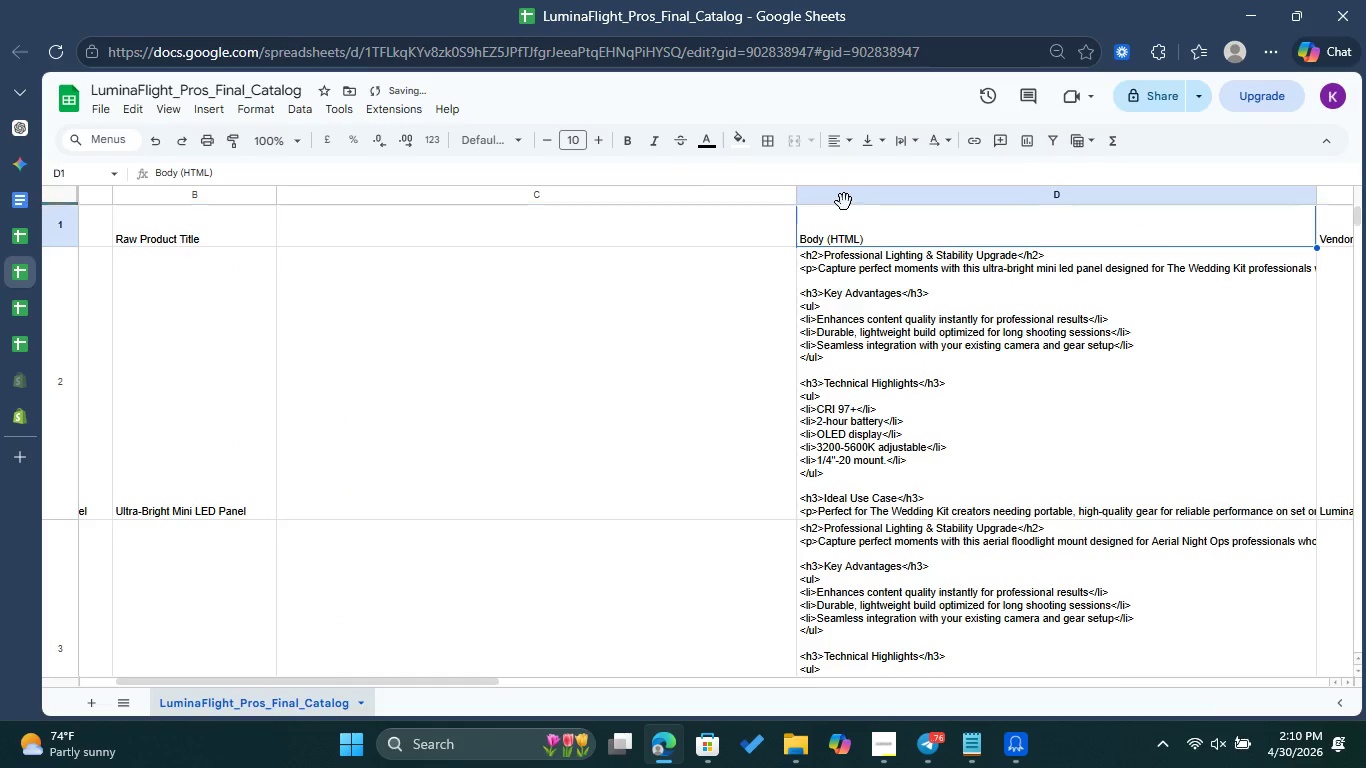 
double_click([855, 196])
 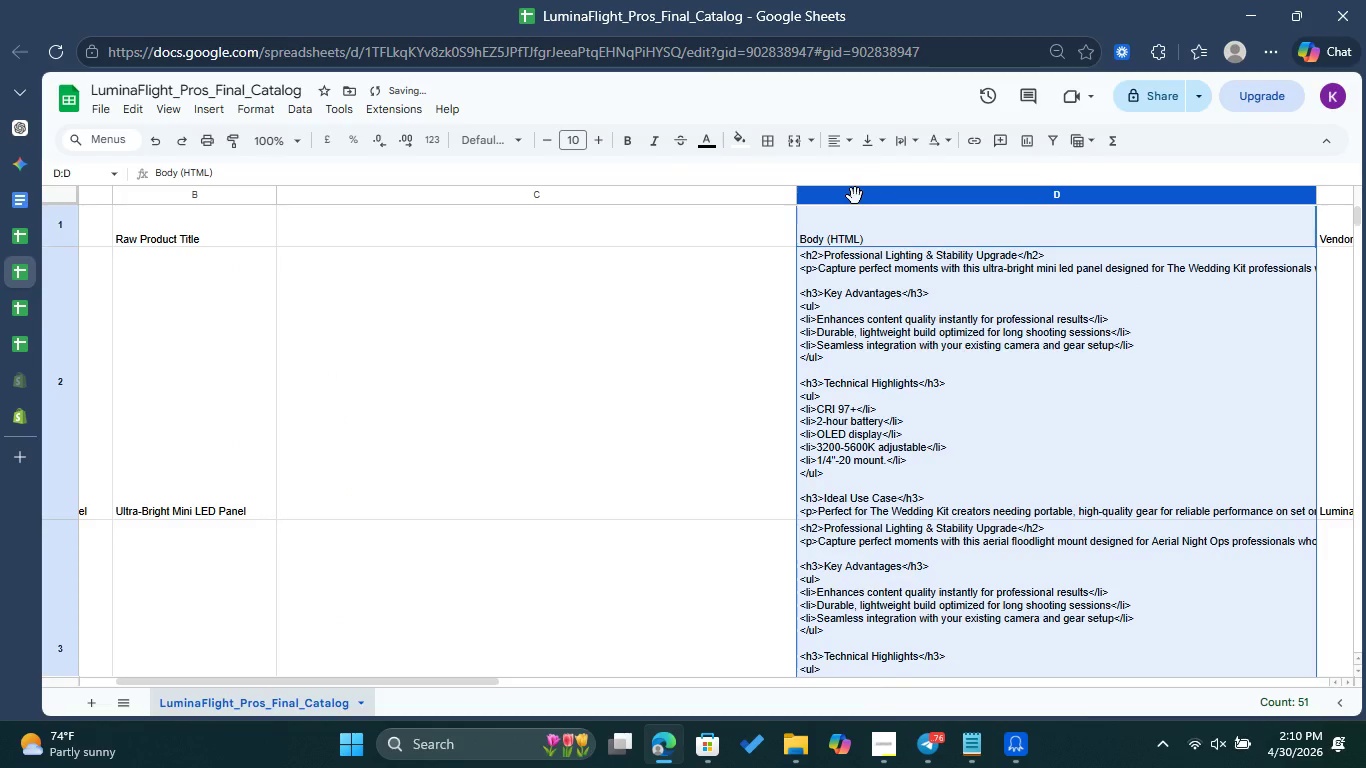 
right_click([855, 196])
 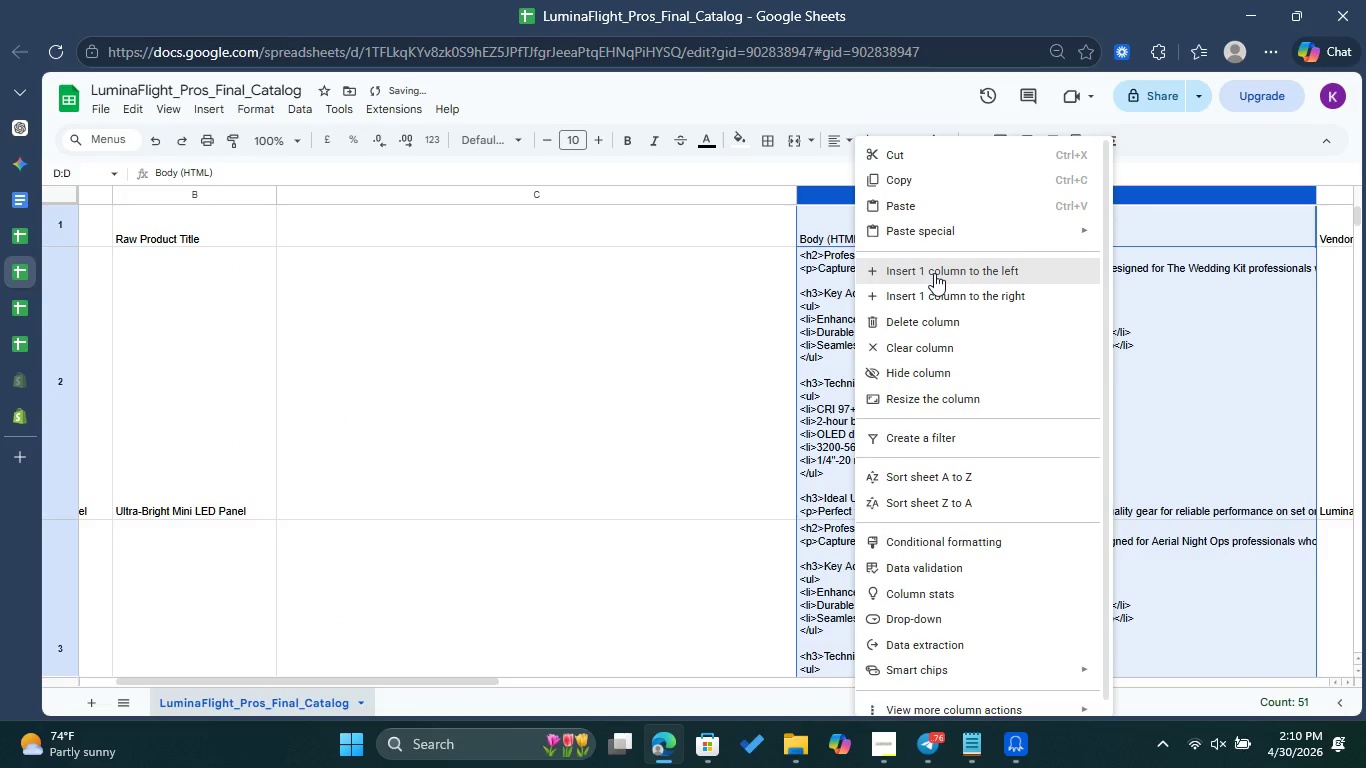 
left_click([934, 273])
 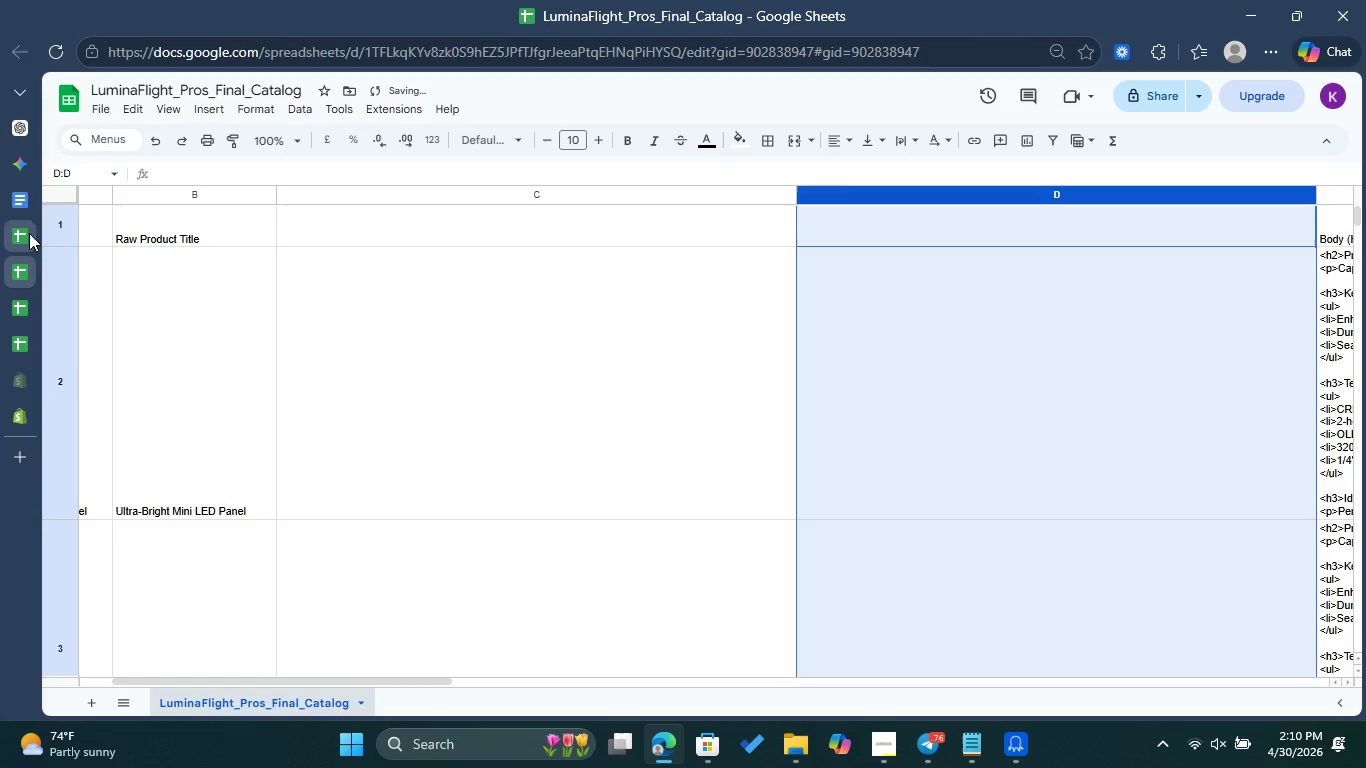 
left_click([18, 243])
 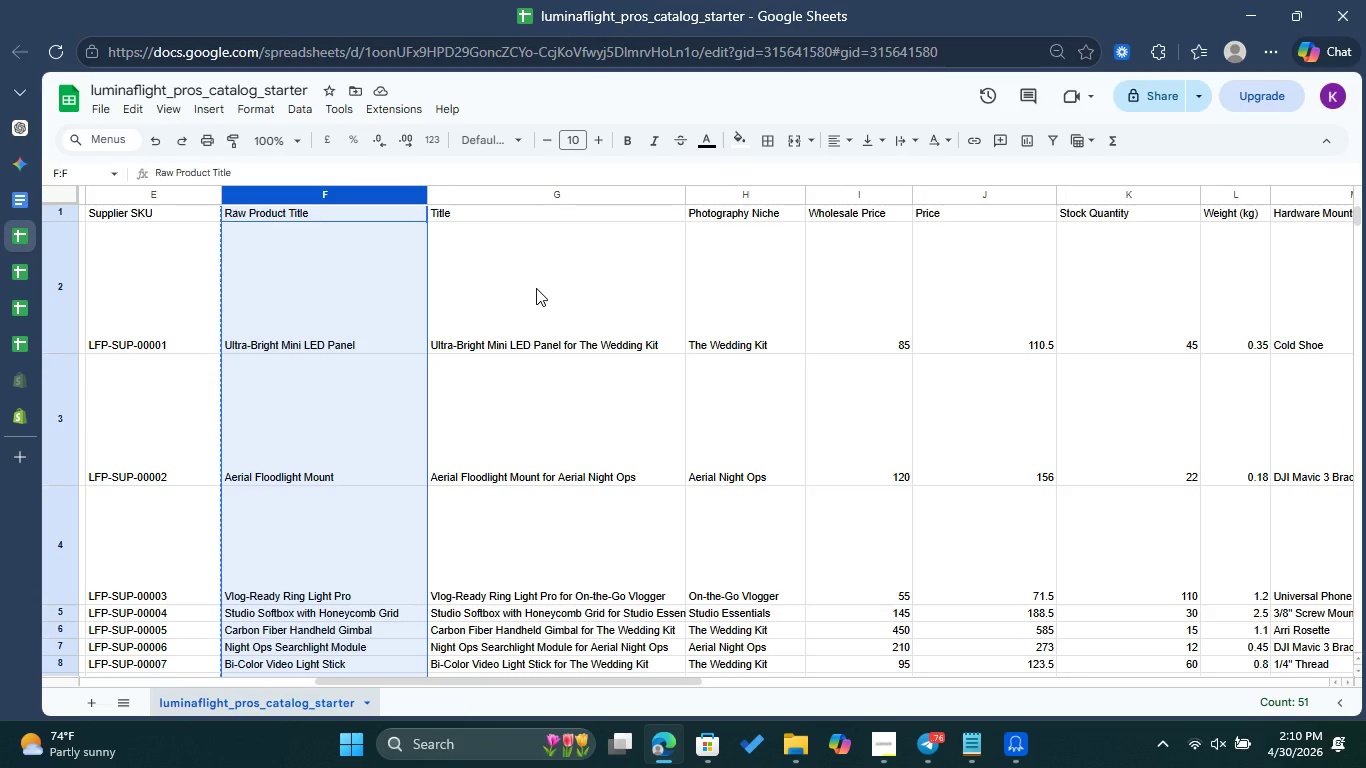 
wait(12.47)
 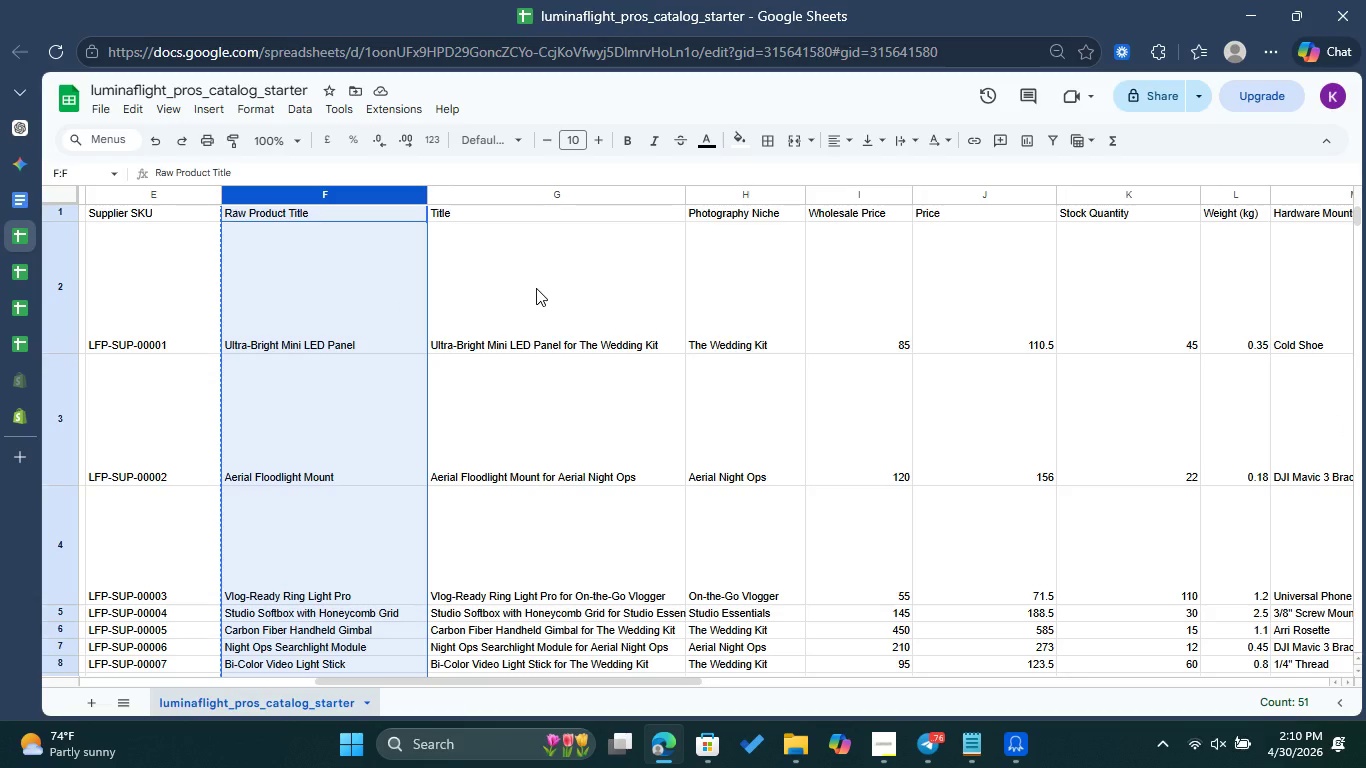 
left_click([756, 287])
 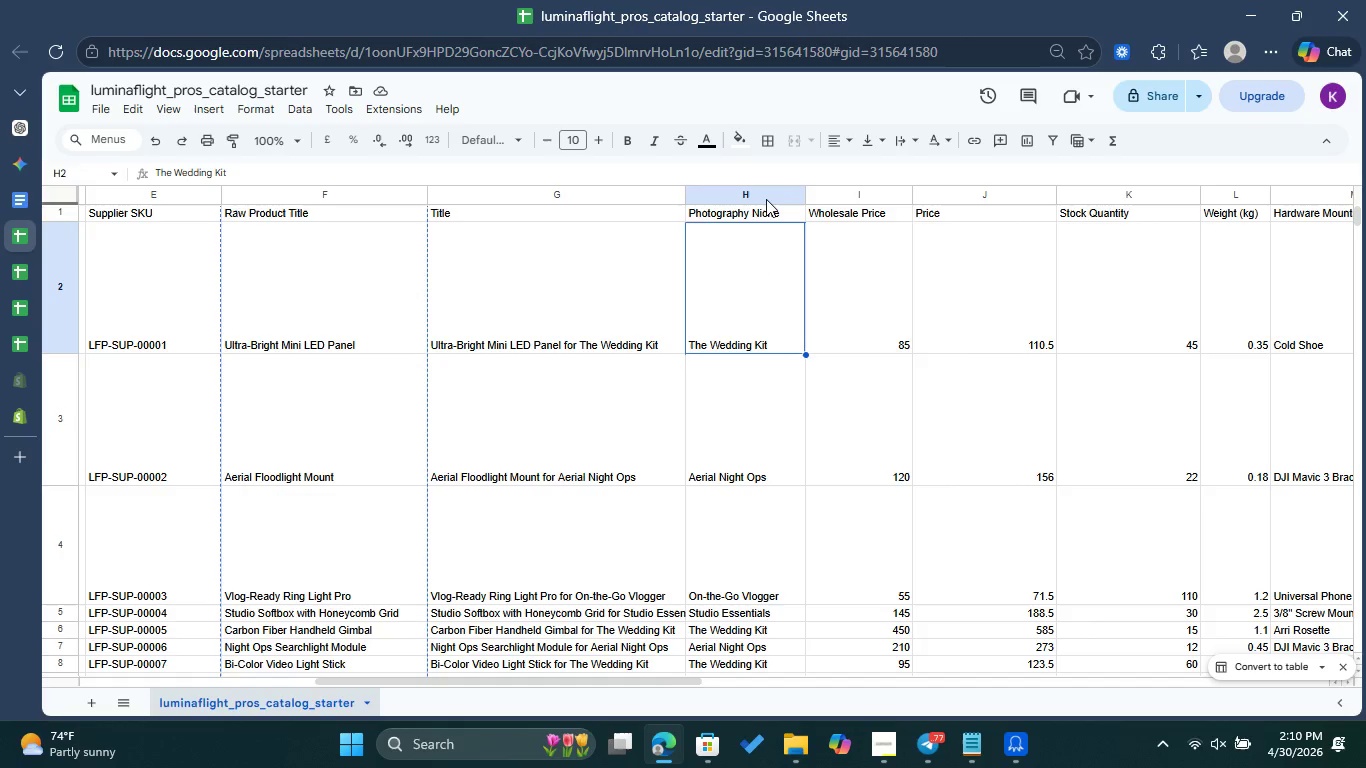 
right_click([766, 195])
 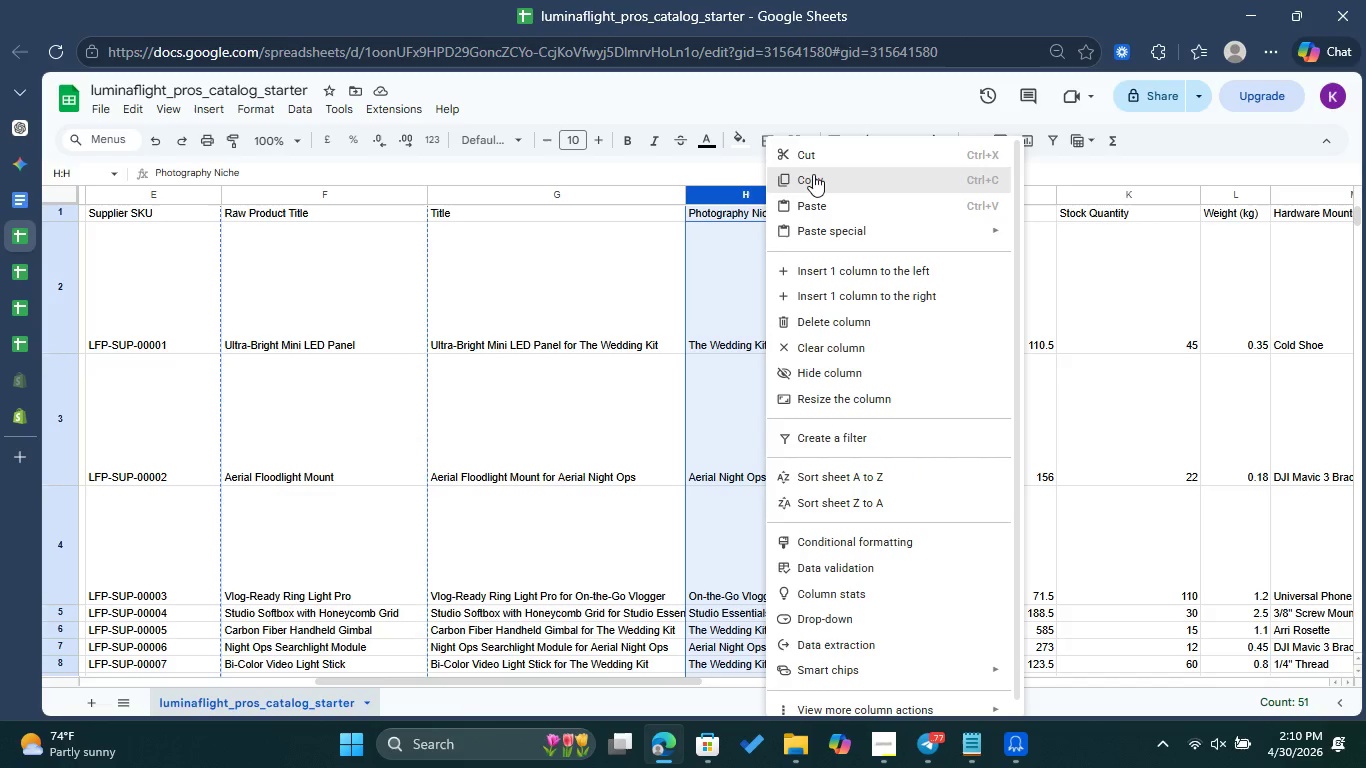 
left_click([814, 174])
 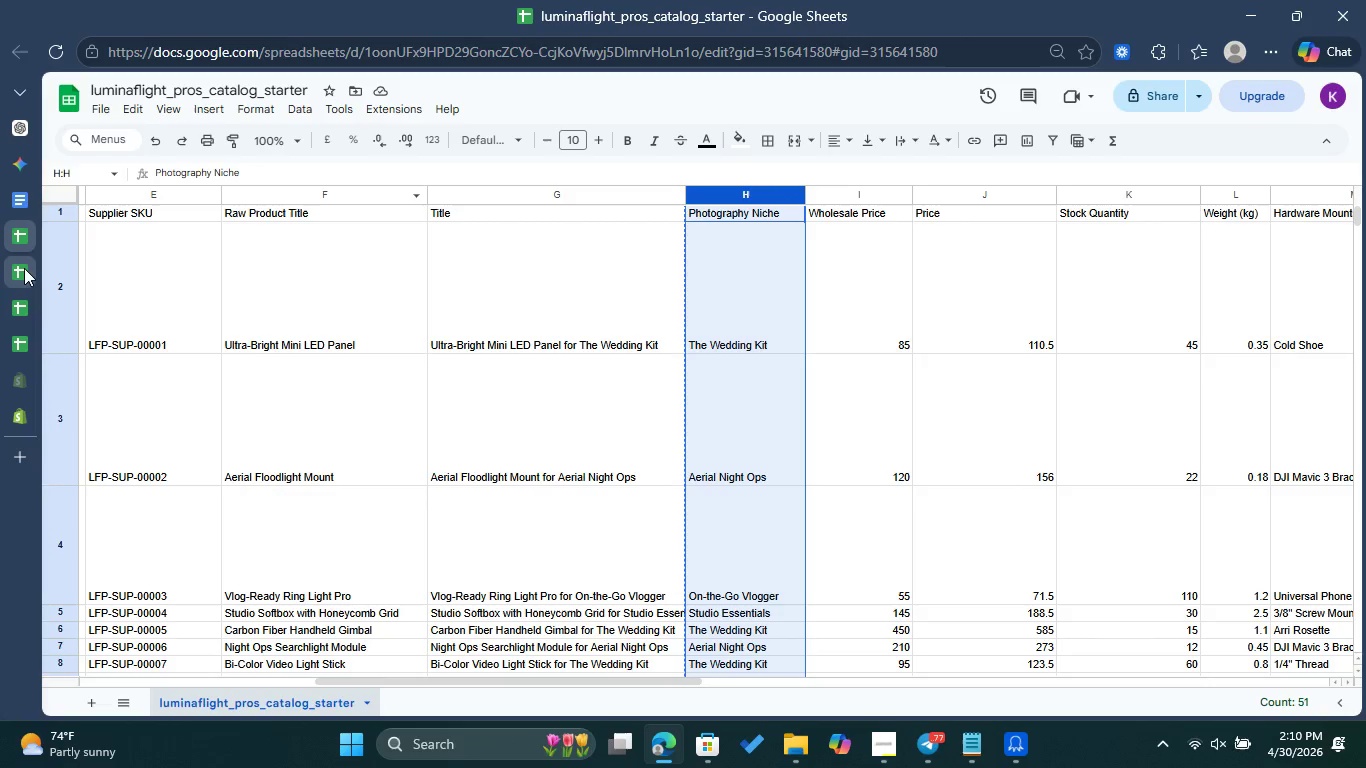 
left_click([24, 268])
 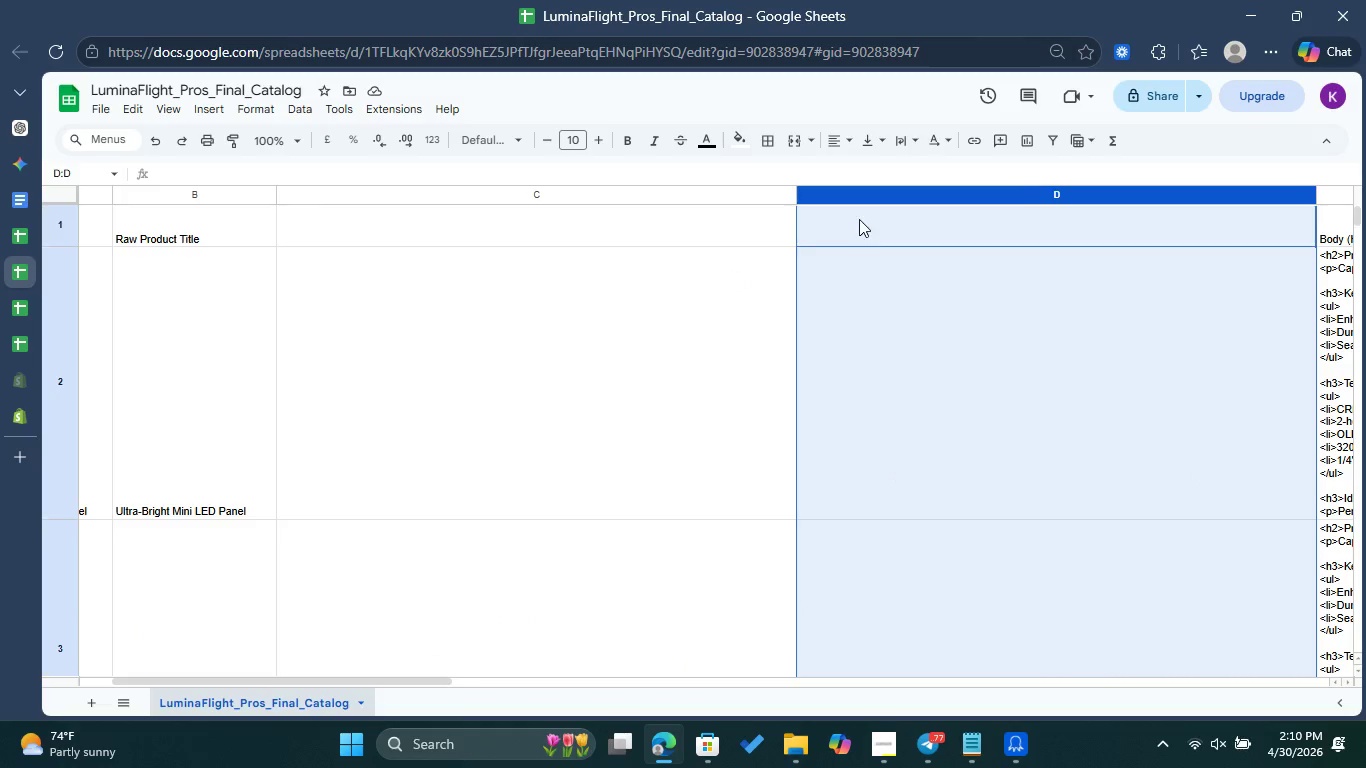 
key(Control+V)
 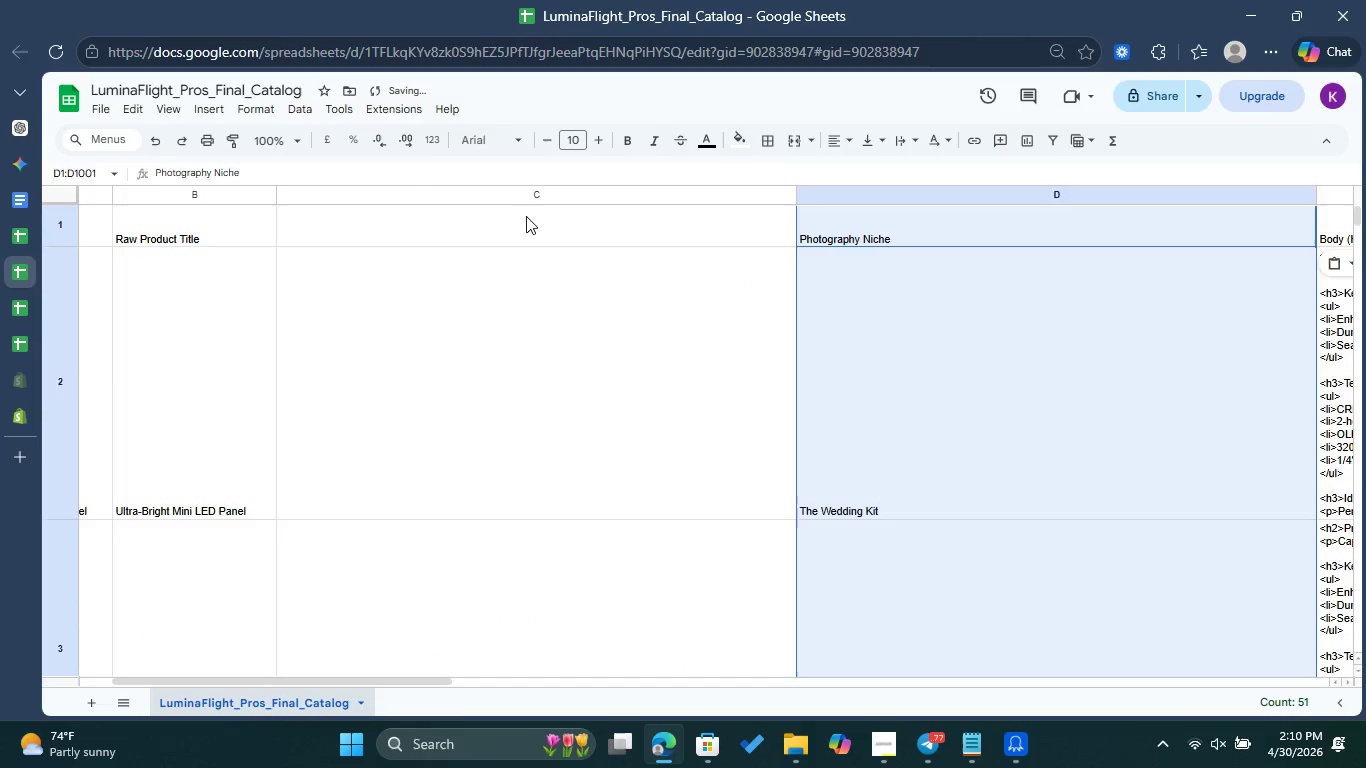 
double_click([526, 216])
 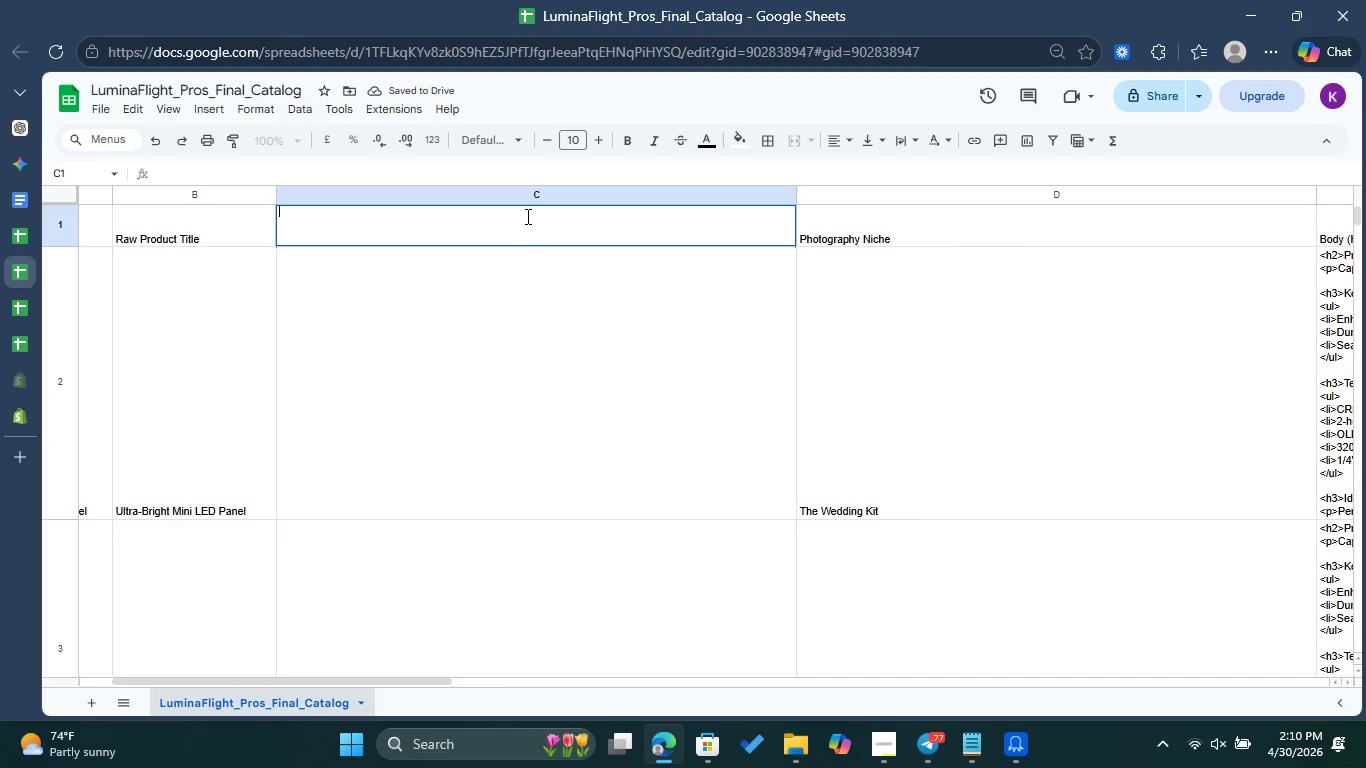 
type(Title )
 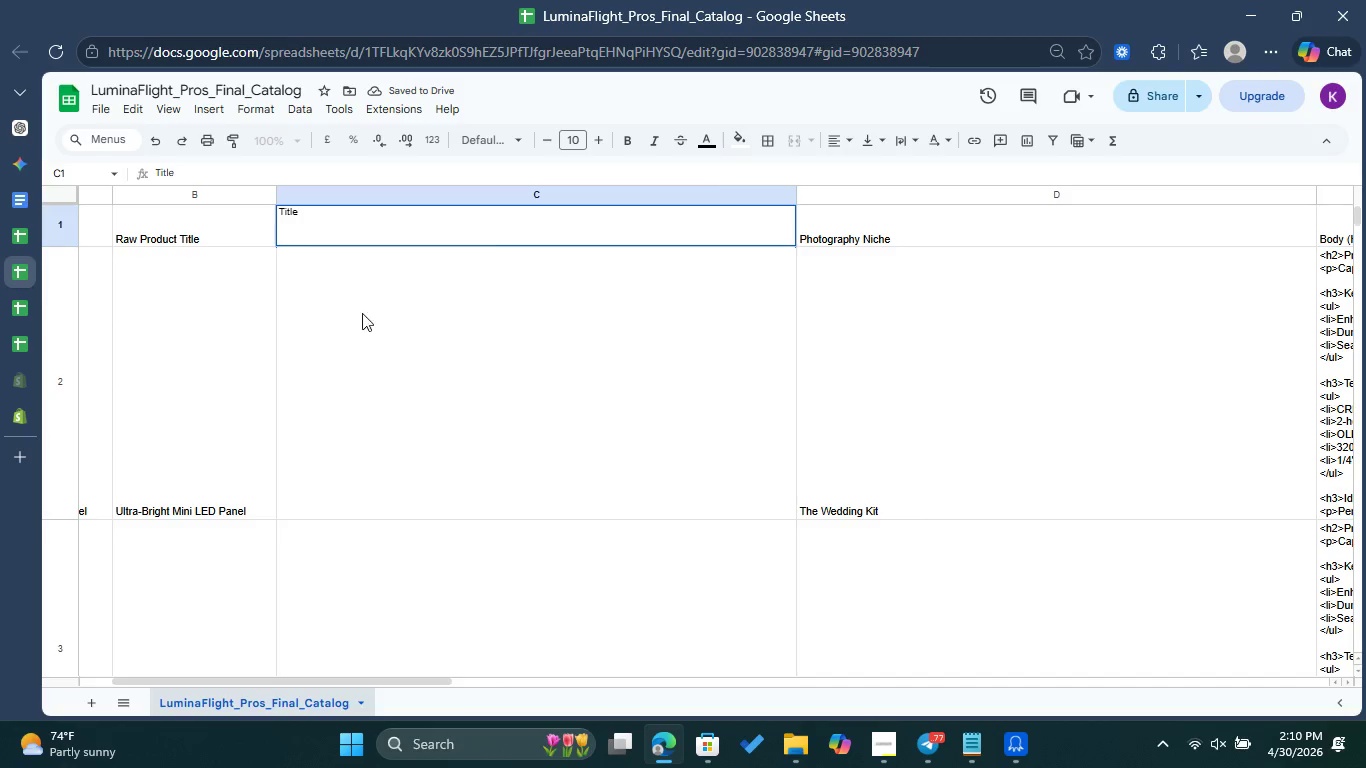 
left_click_drag(start_coordinate=[344, 344], to_coordinate=[349, 332])
 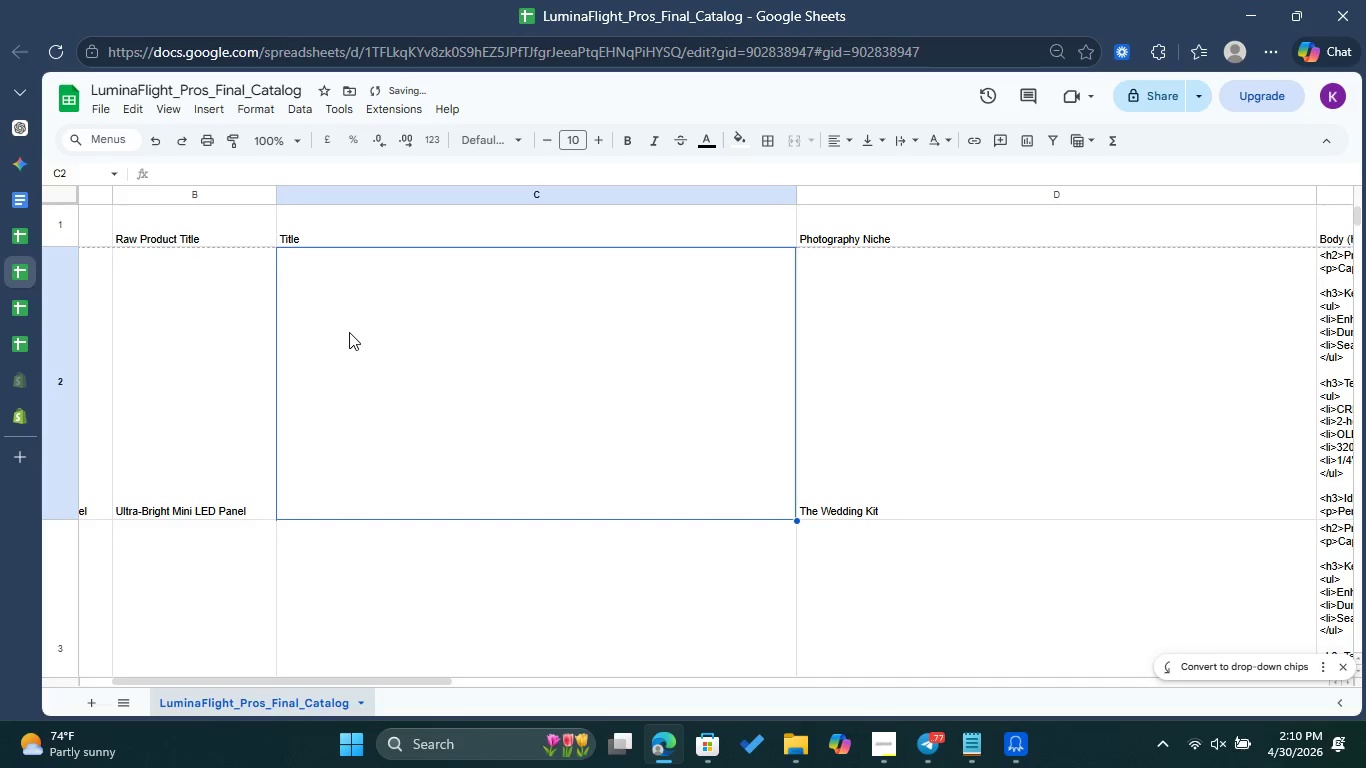 
double_click([349, 332])
 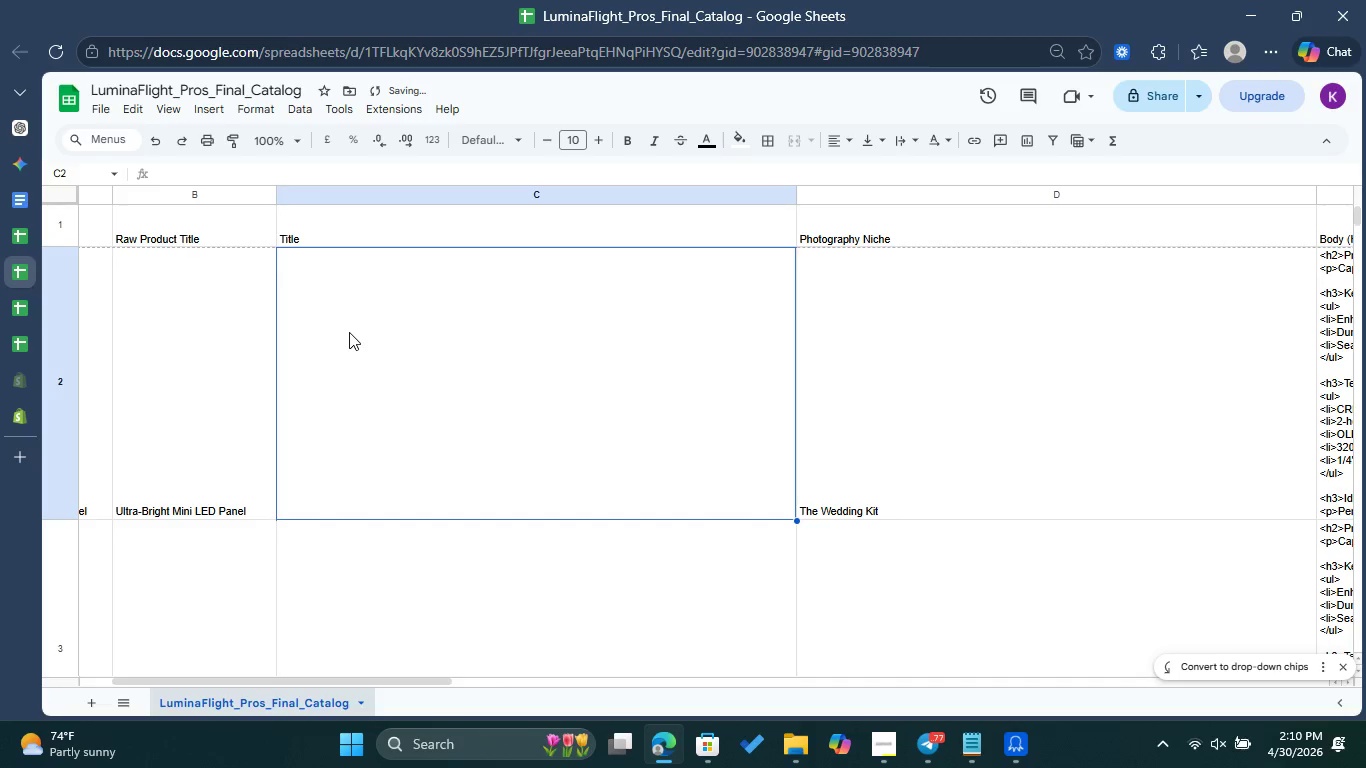 
double_click([349, 332])
 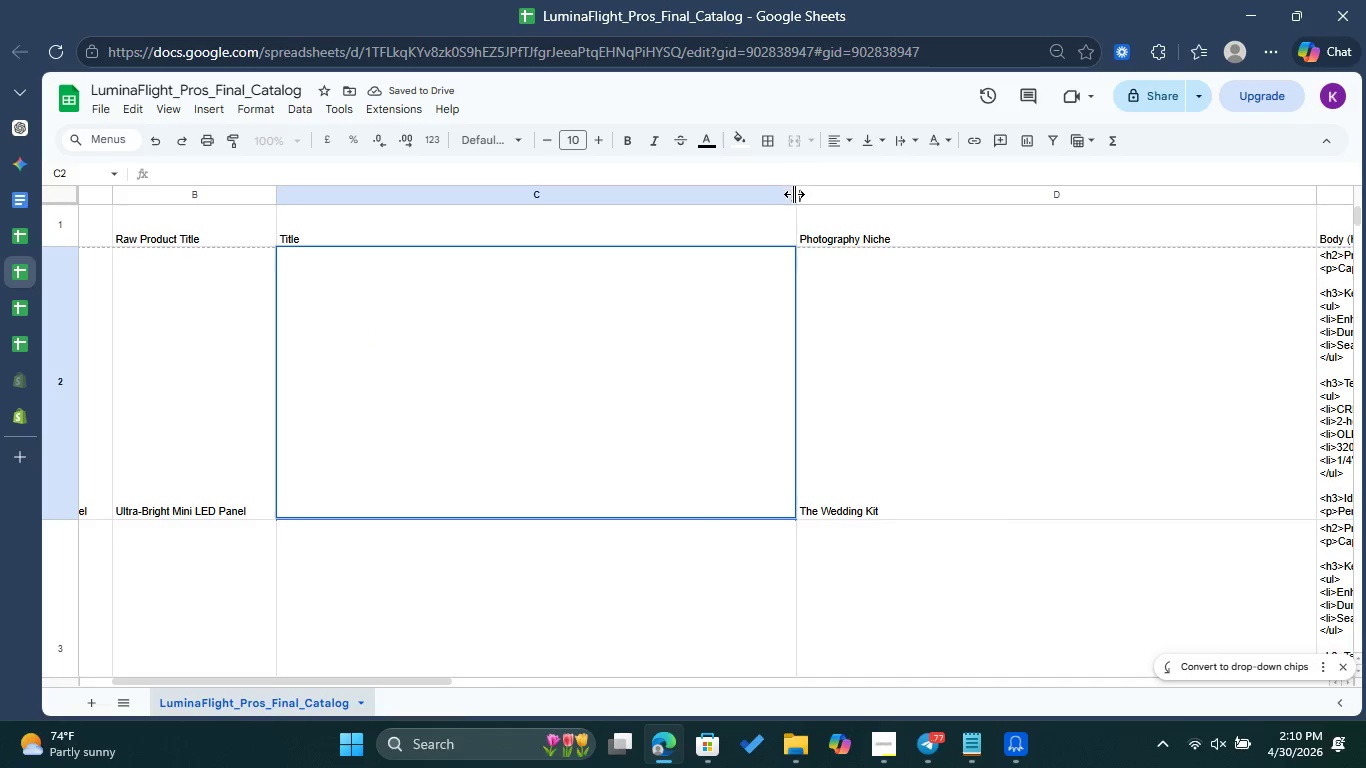 
left_click_drag(start_coordinate=[796, 194], to_coordinate=[536, 216])
 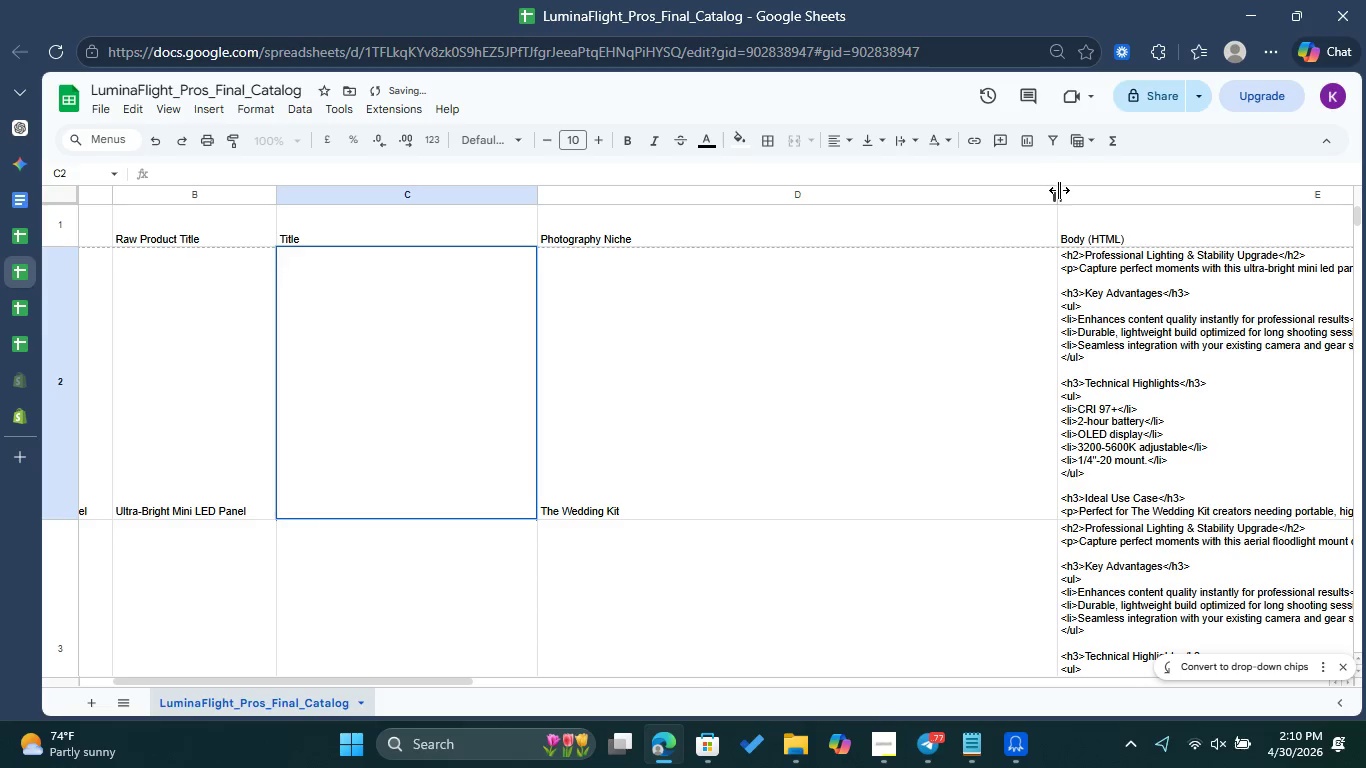 
left_click_drag(start_coordinate=[1059, 193], to_coordinate=[792, 203])
 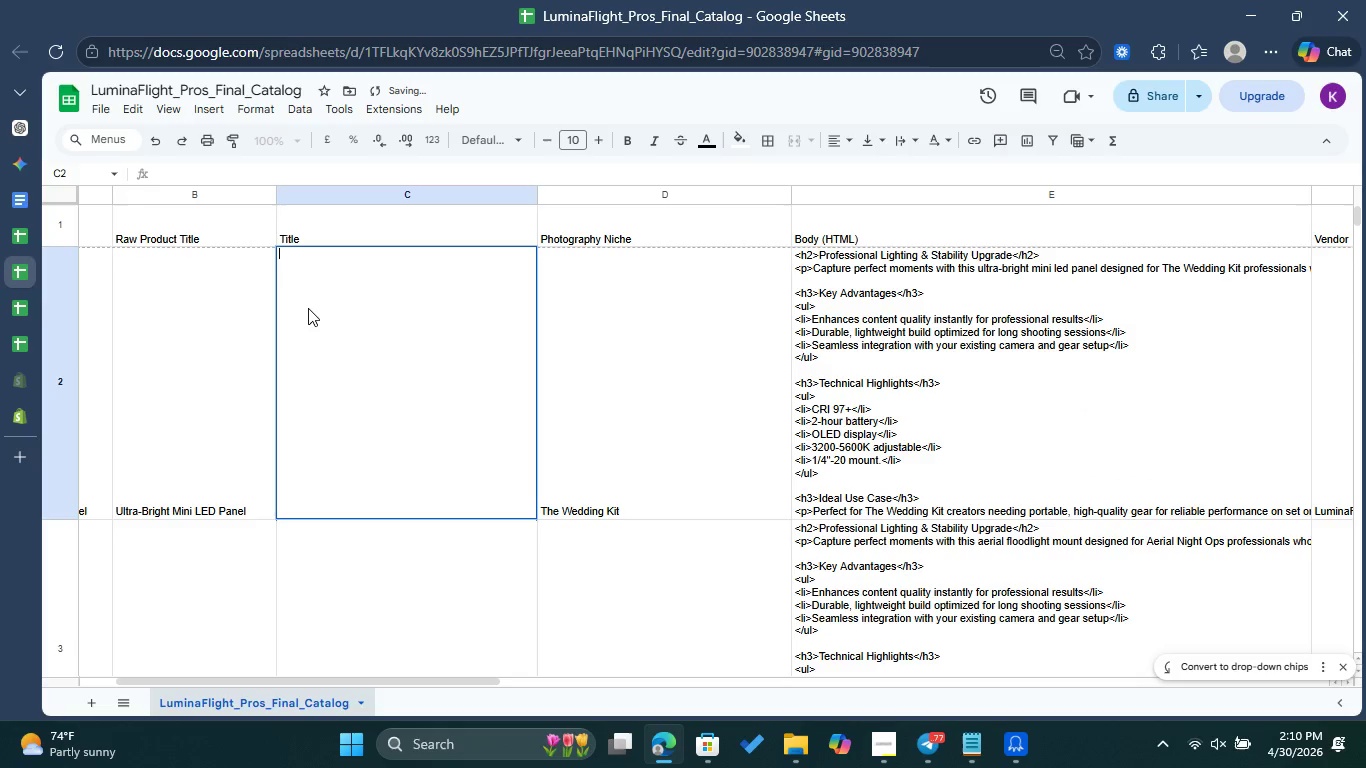 
key(Equal)
 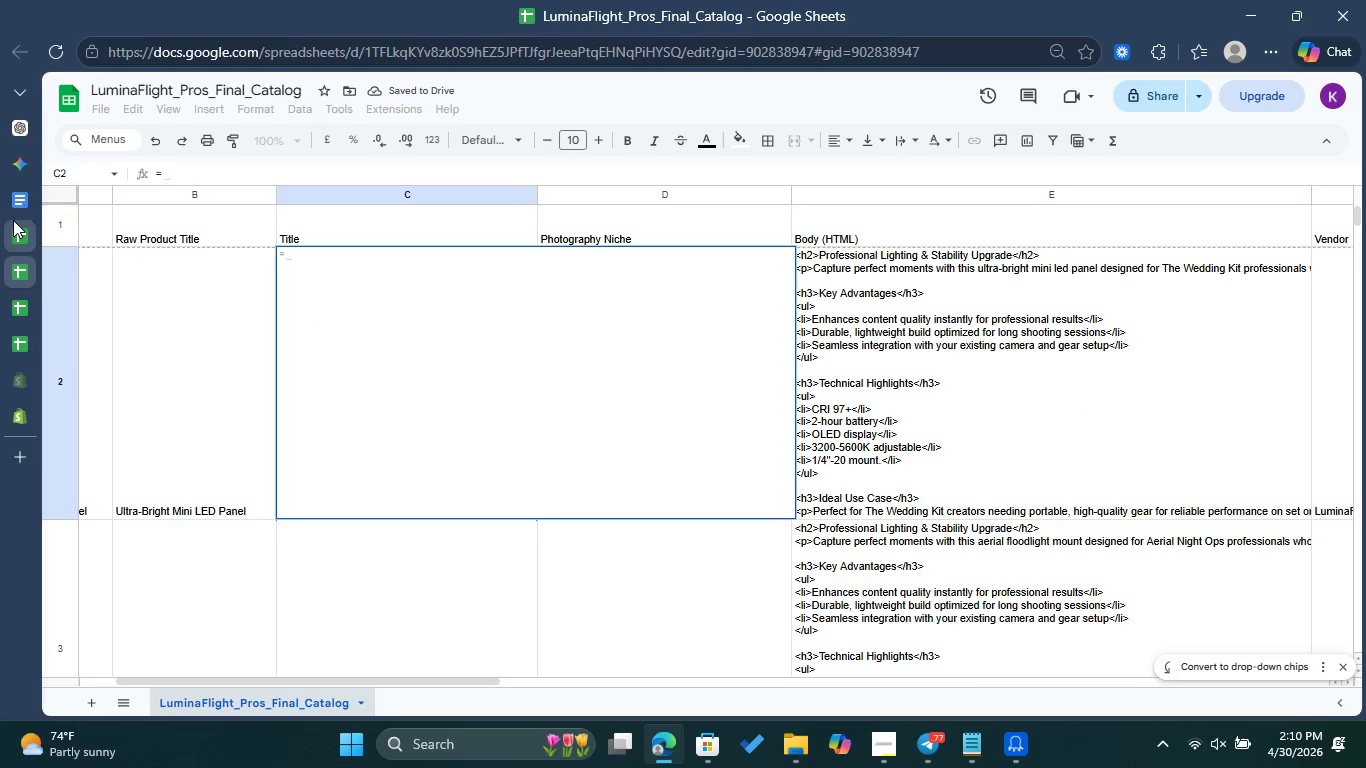 
left_click([29, 220])
 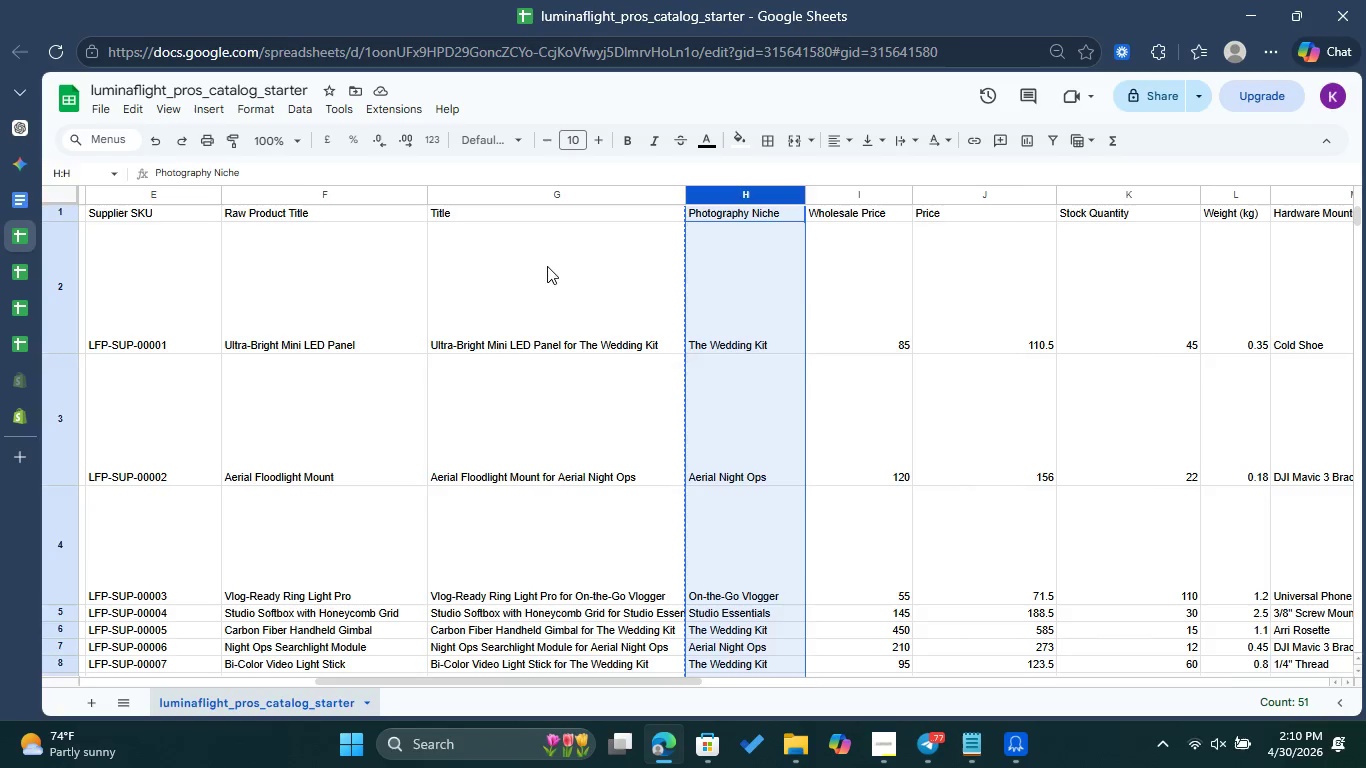 
double_click([525, 267])
 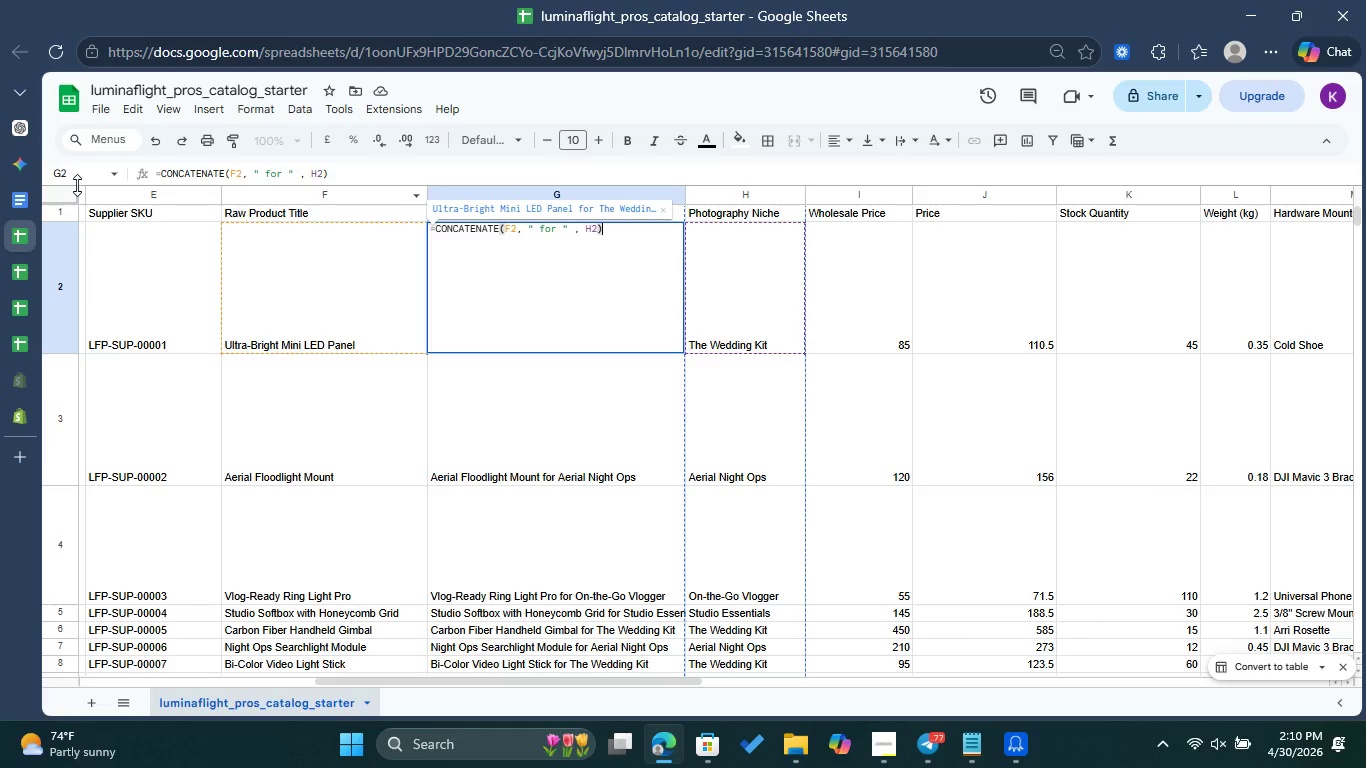 
left_click_drag(start_coordinate=[608, 229], to_coordinate=[423, 223])
 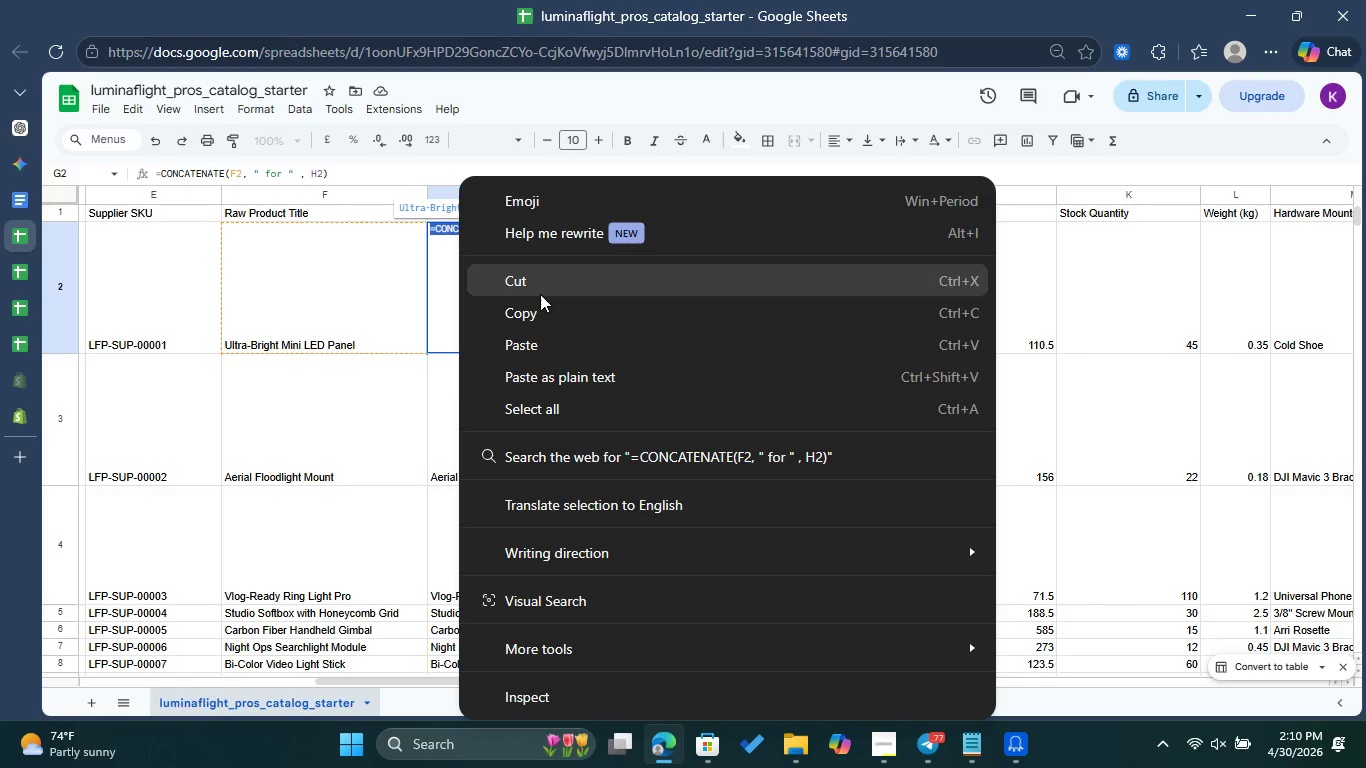 
left_click([546, 312])
 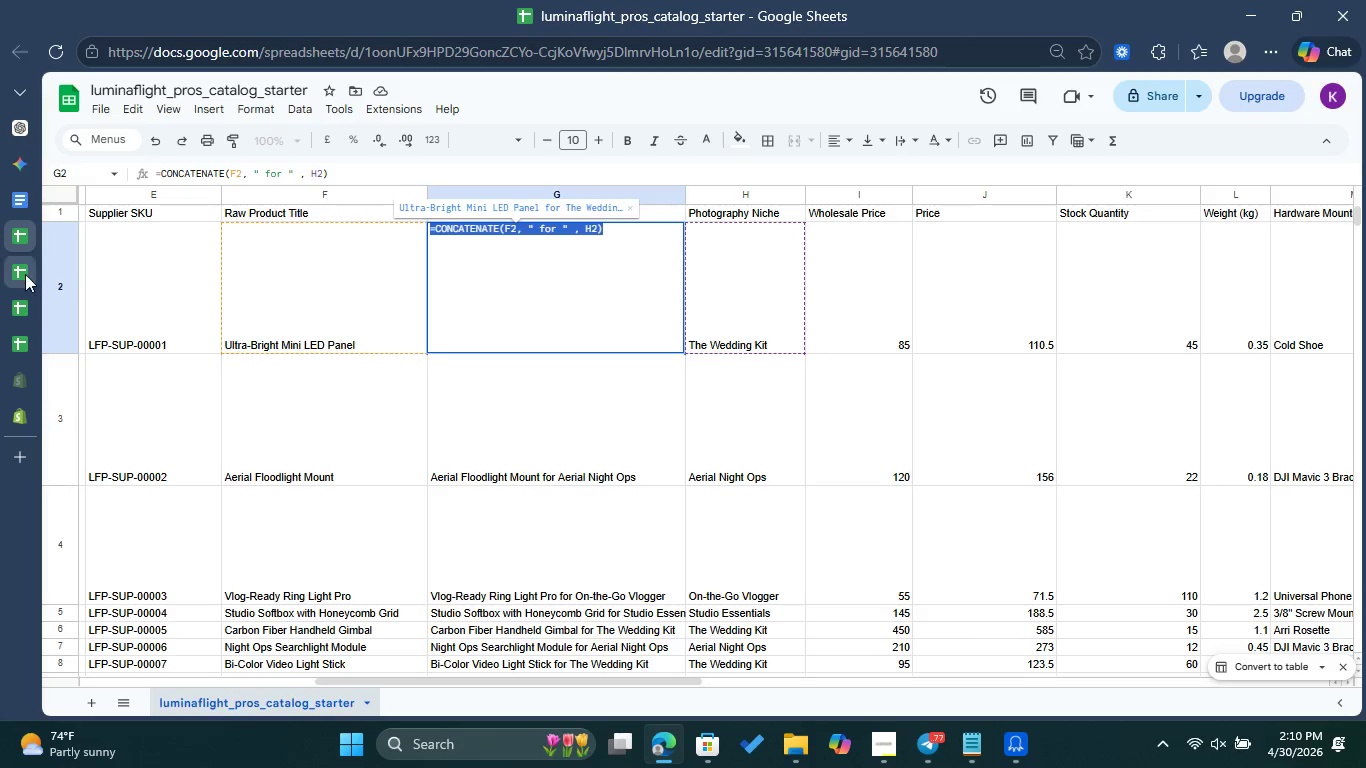 
left_click([23, 273])
 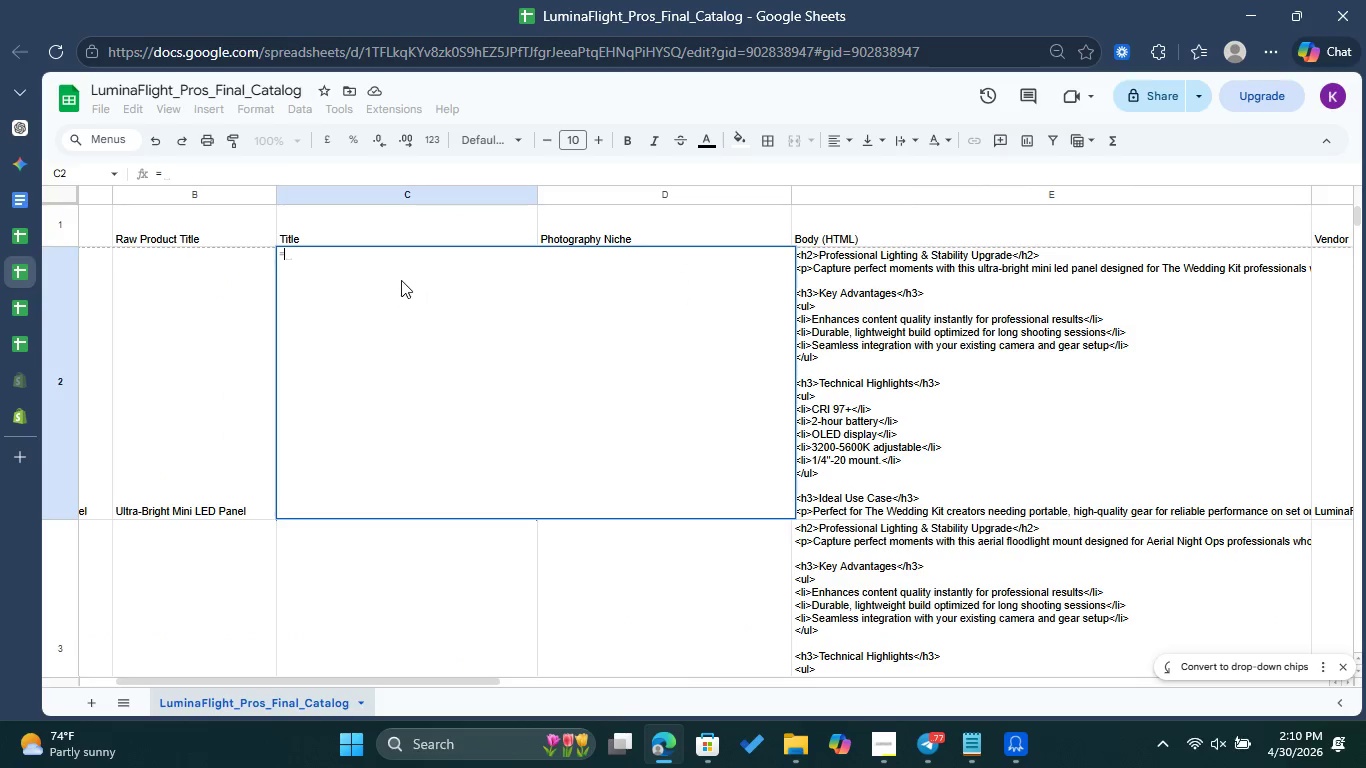 
left_click_drag(start_coordinate=[399, 274], to_coordinate=[277, 253])
 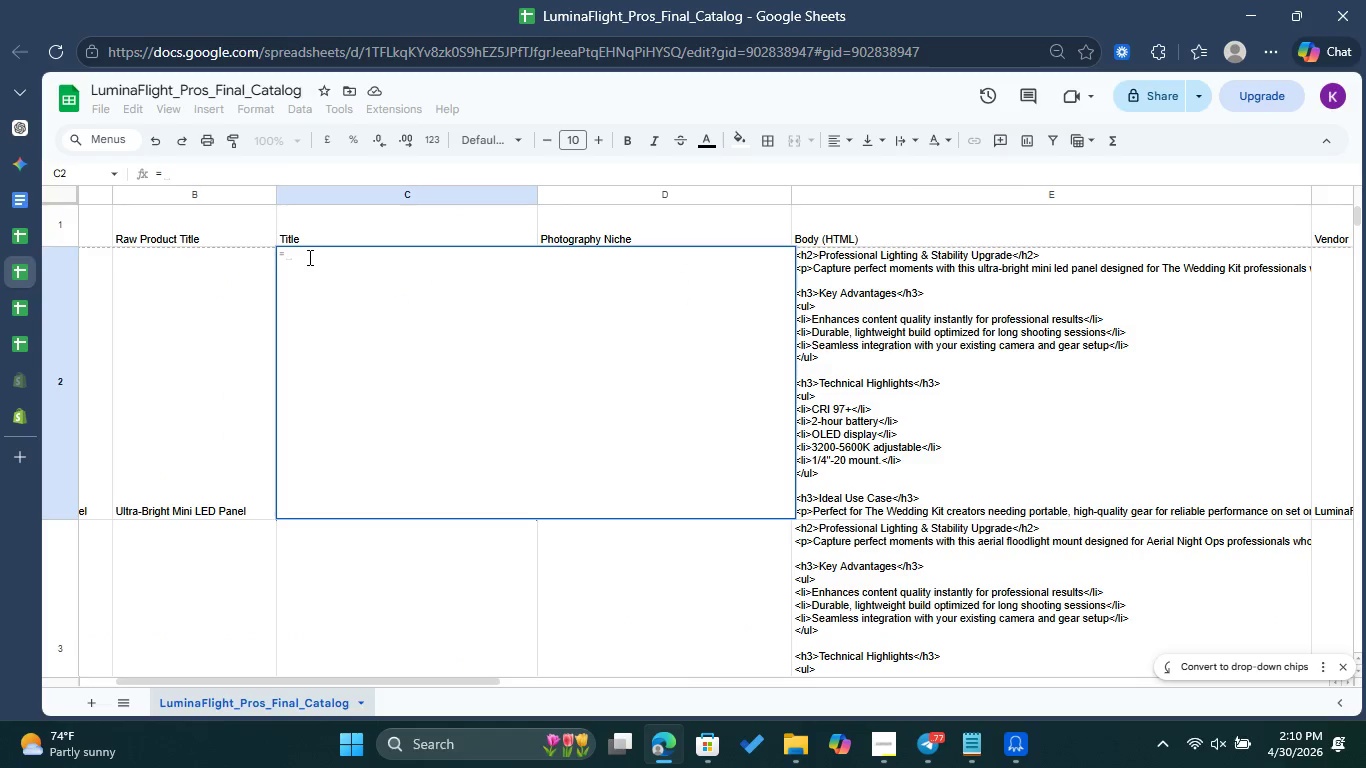 
left_click_drag(start_coordinate=[308, 257], to_coordinate=[269, 246])
 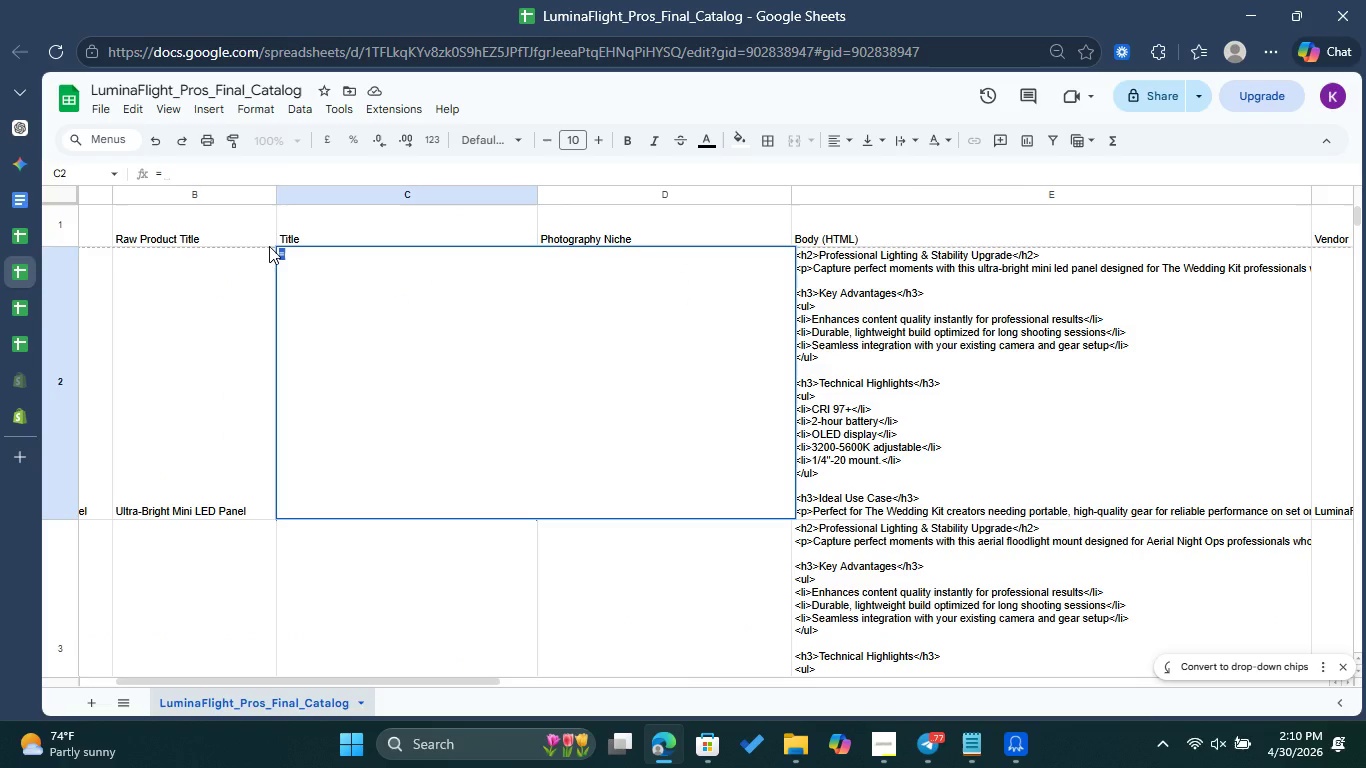 
key(Control+V)
 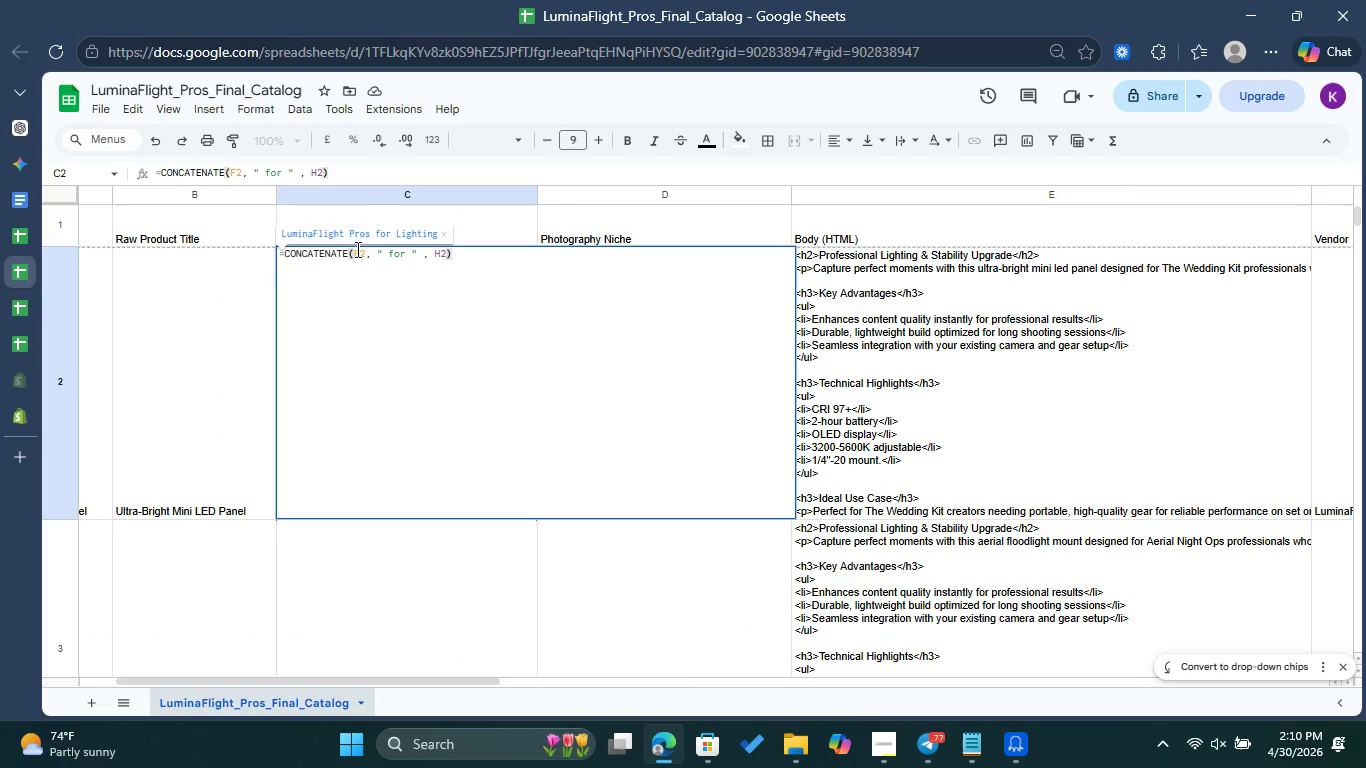 
left_click_drag(start_coordinate=[364, 249], to_coordinate=[353, 249])
 